 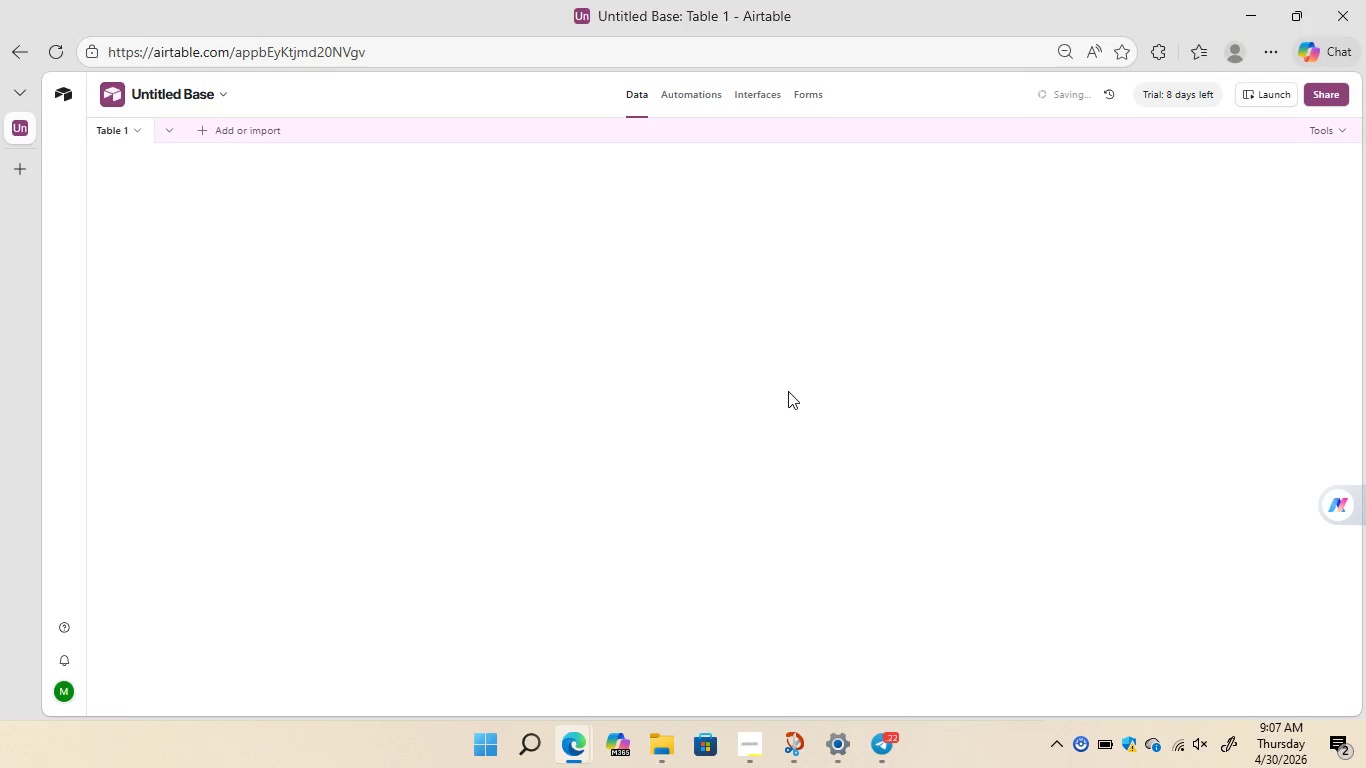 
key(Control+Equal)
 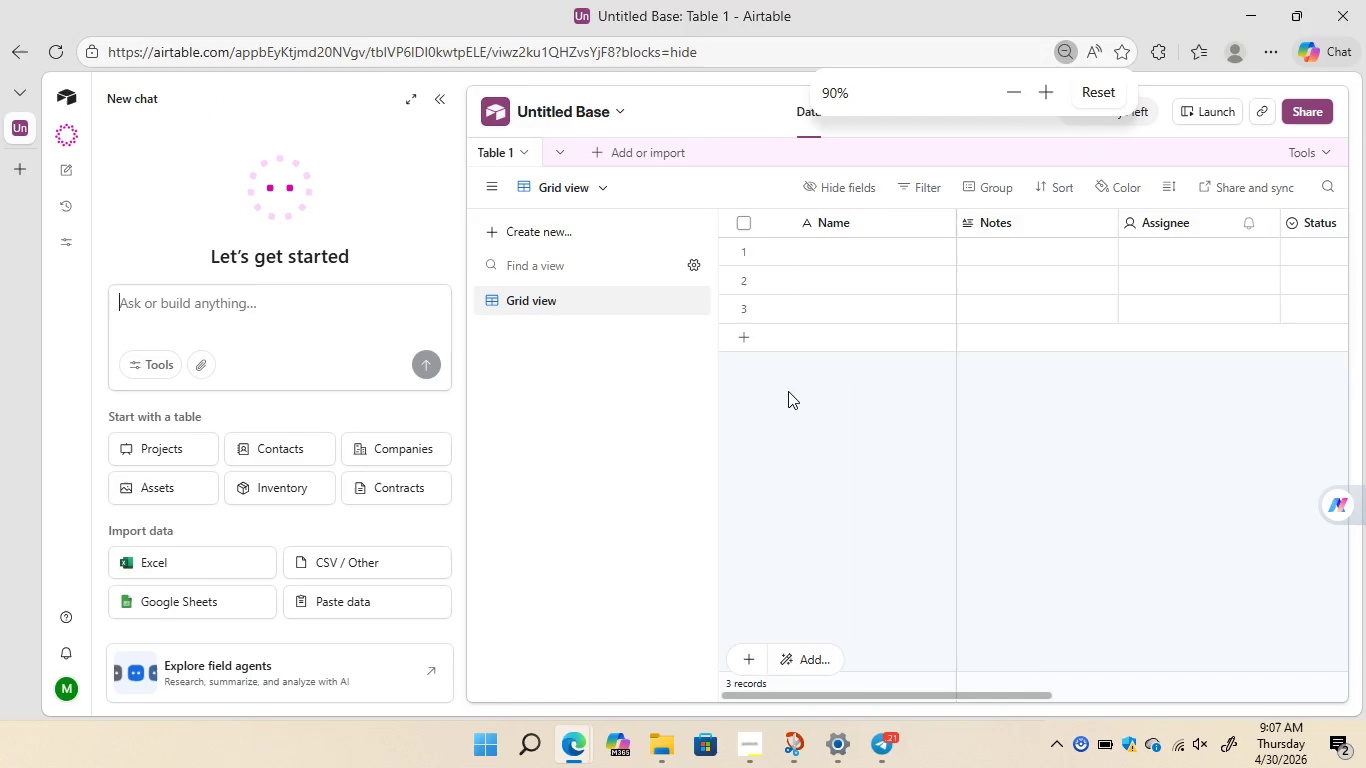 
key(Control+Equal)
 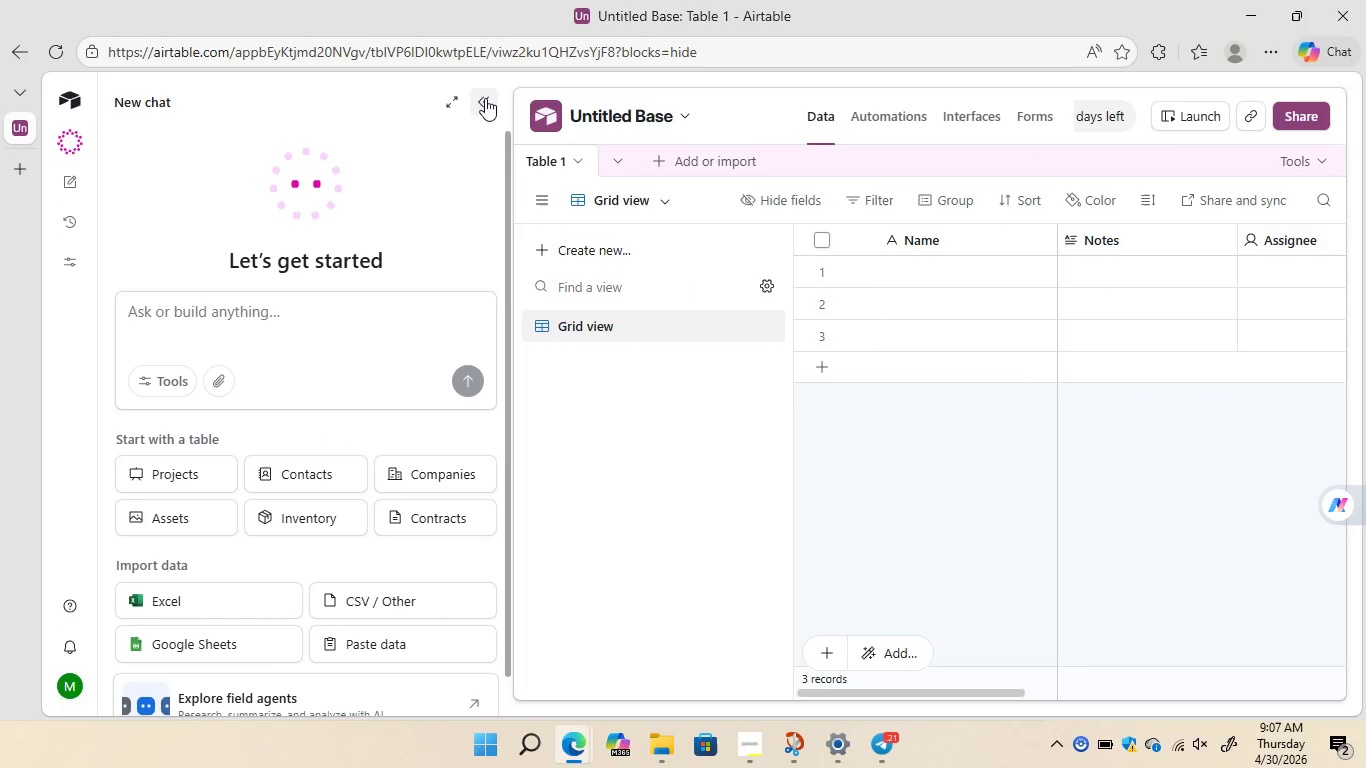 
left_click([485, 98])
 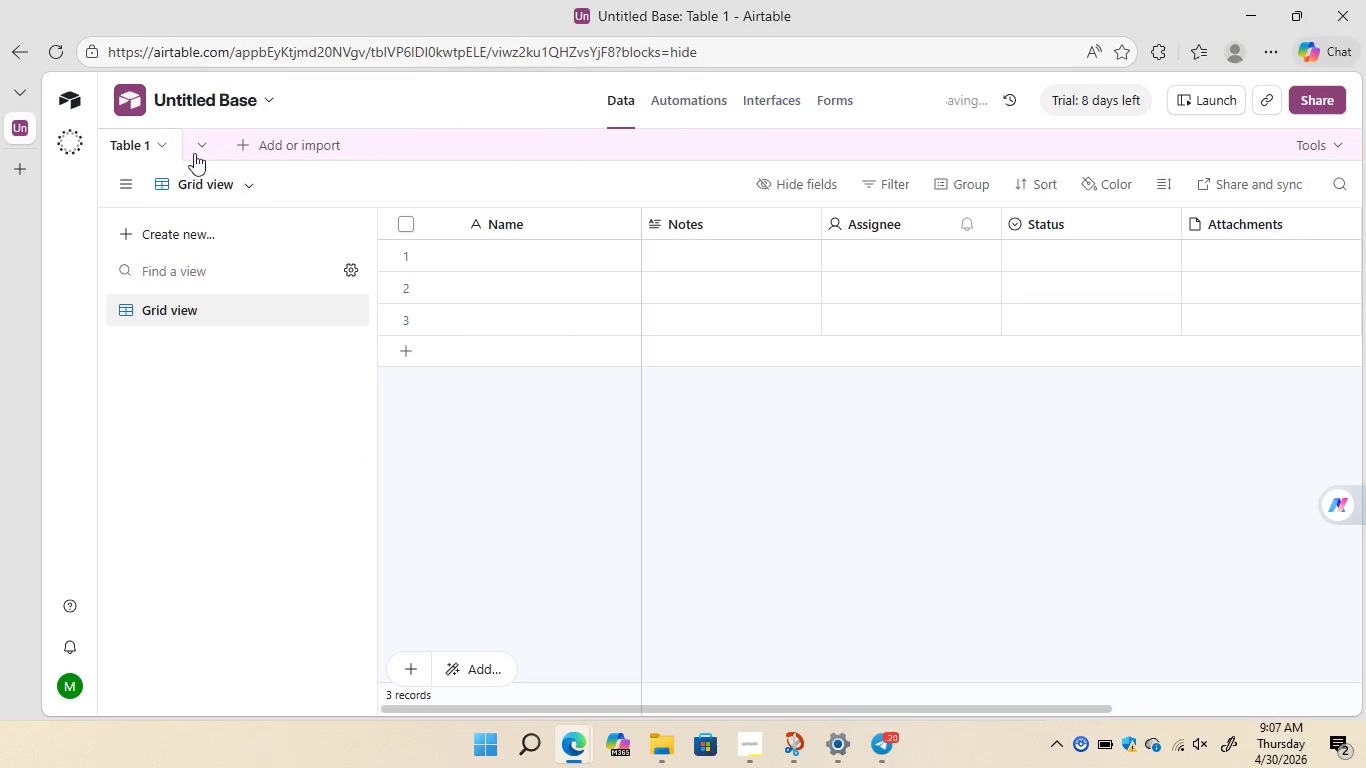 
wait(5.08)
 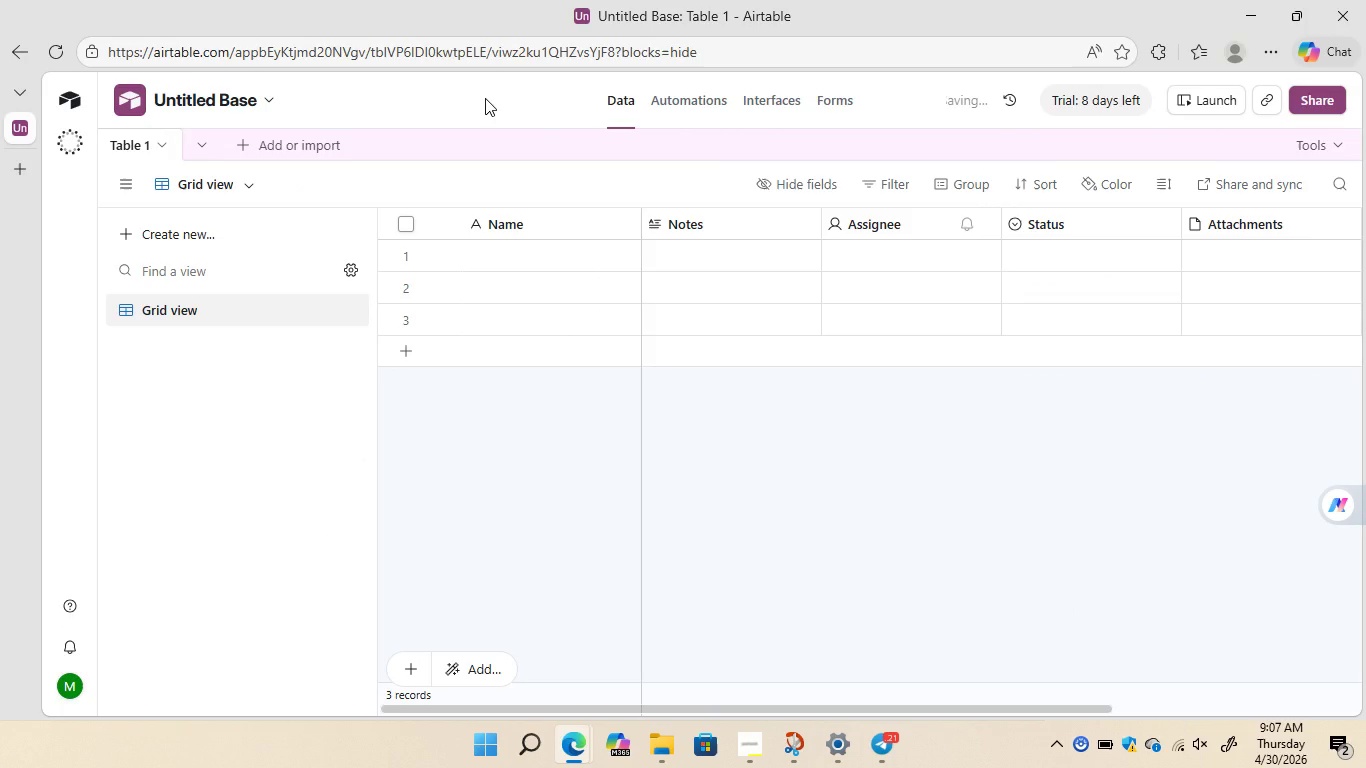 
left_click([195, 93])
 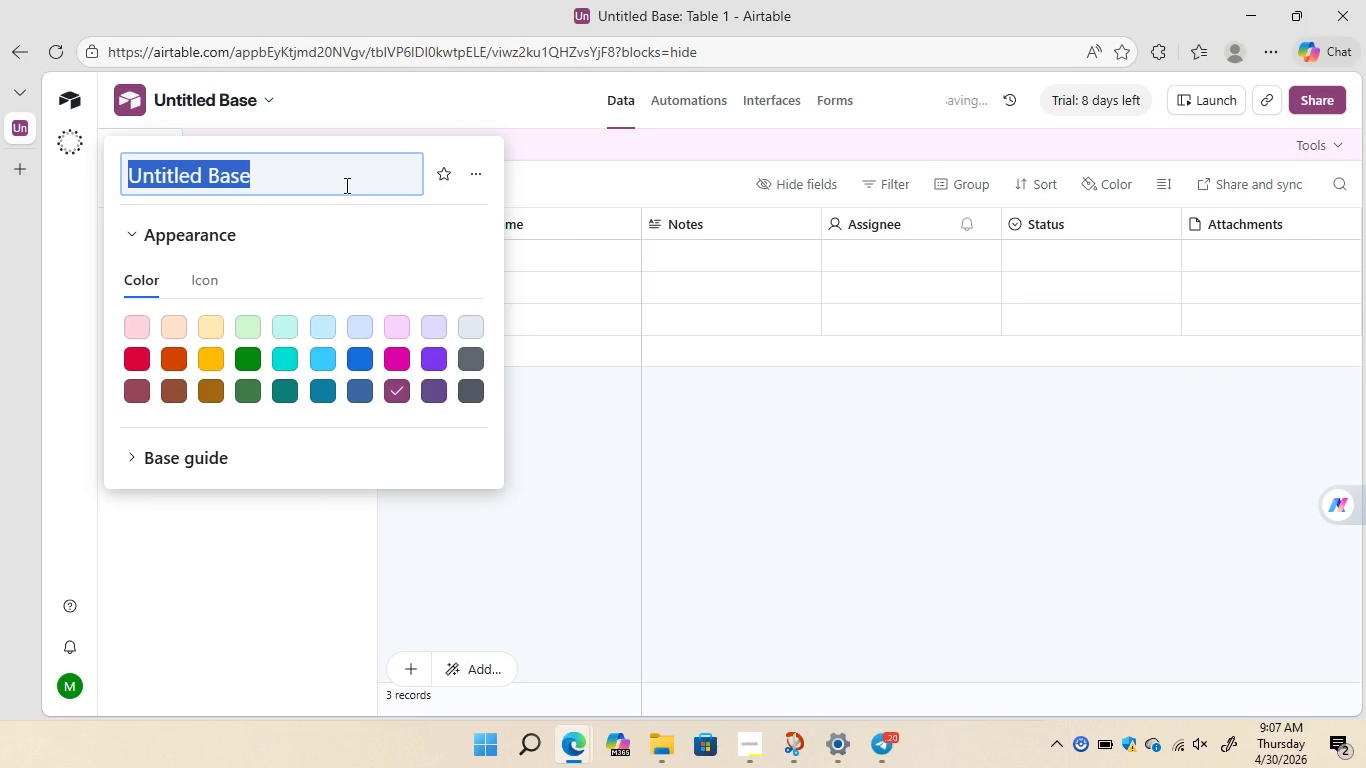 
key(Backspace)
type(Verdant)
 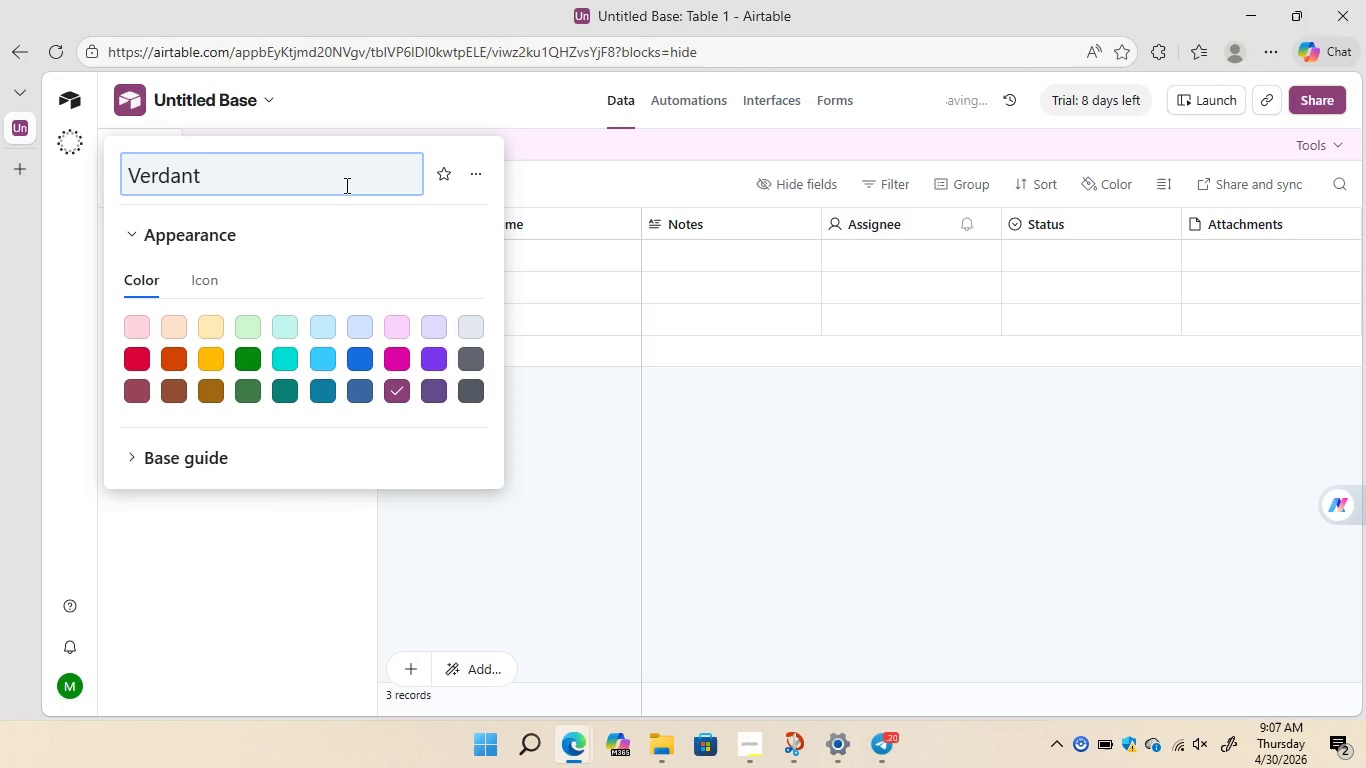 
type( Pantry INve)
key(Backspace)
key(Backspace)
key(Backspace)
type(nventory Tracker)
 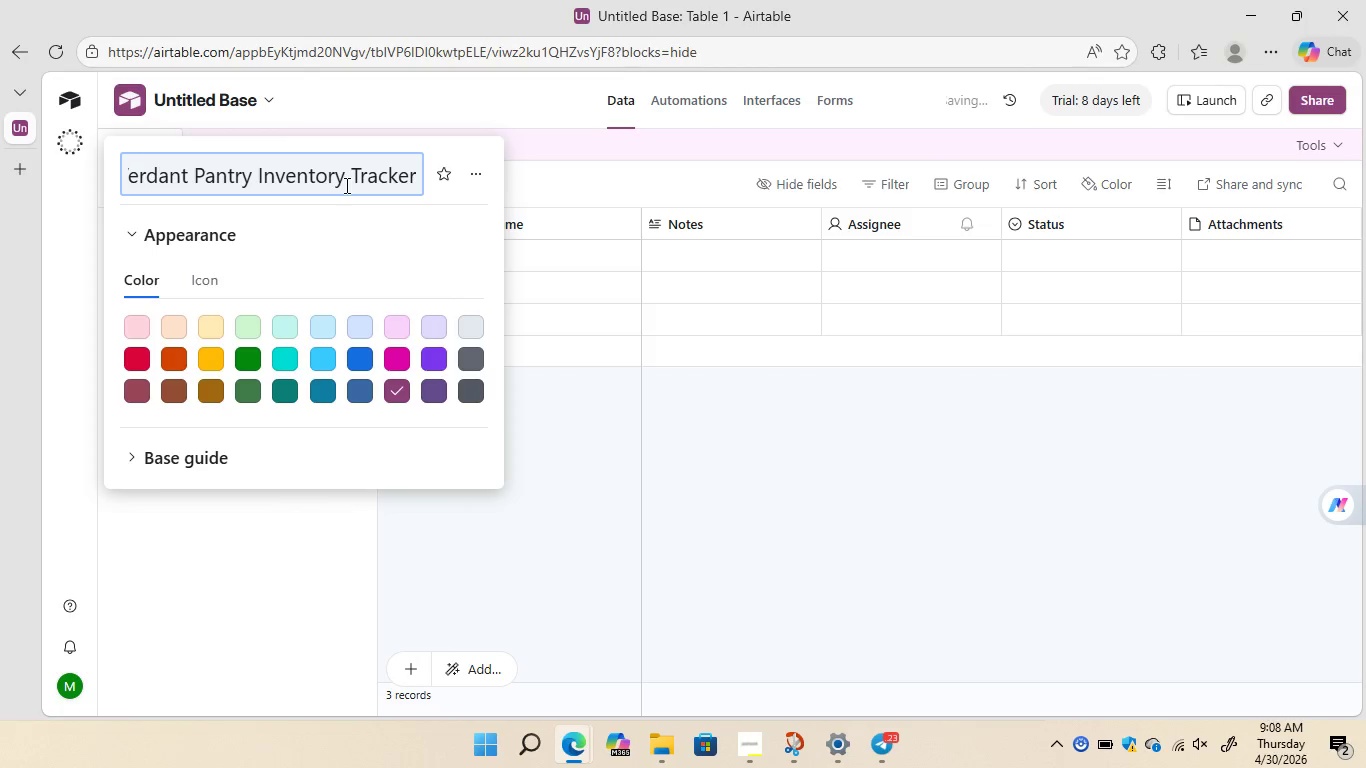 
key(Enter)
 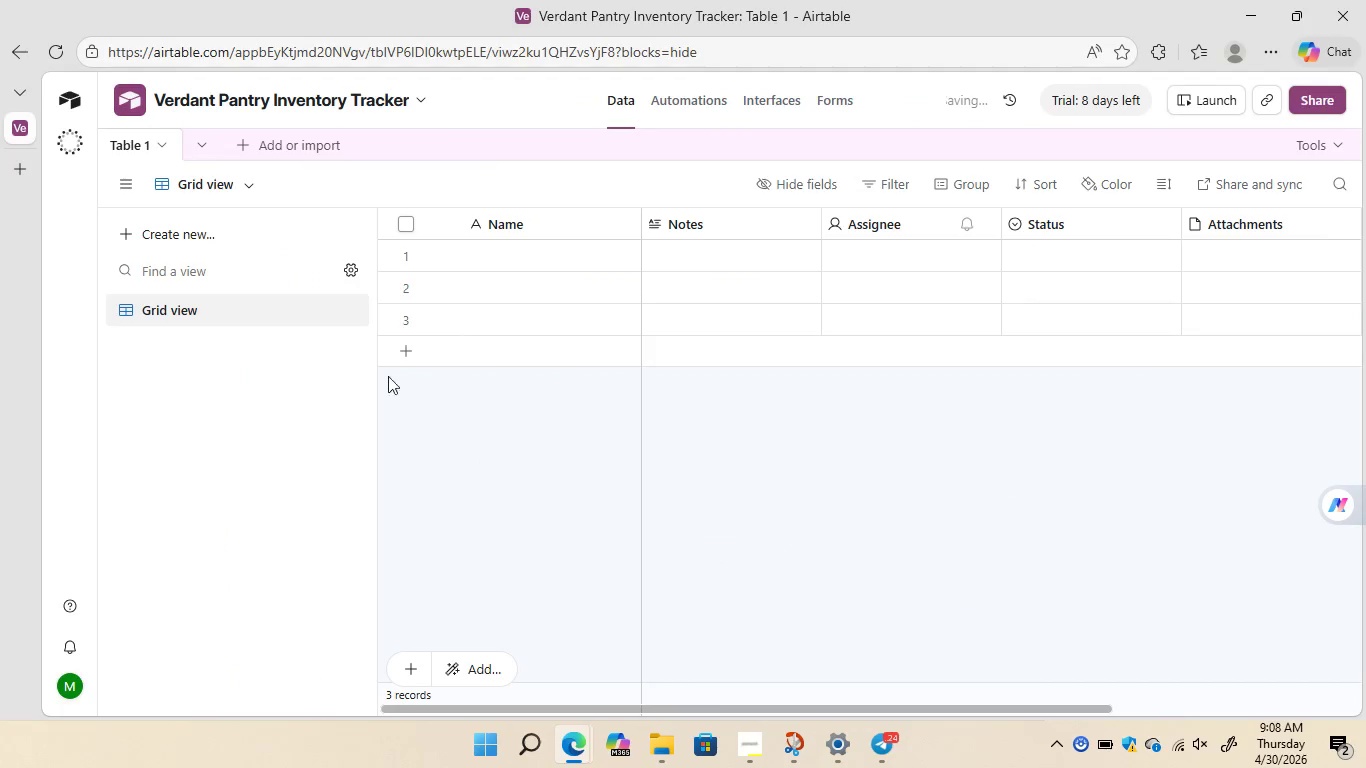 
wait(22.08)
 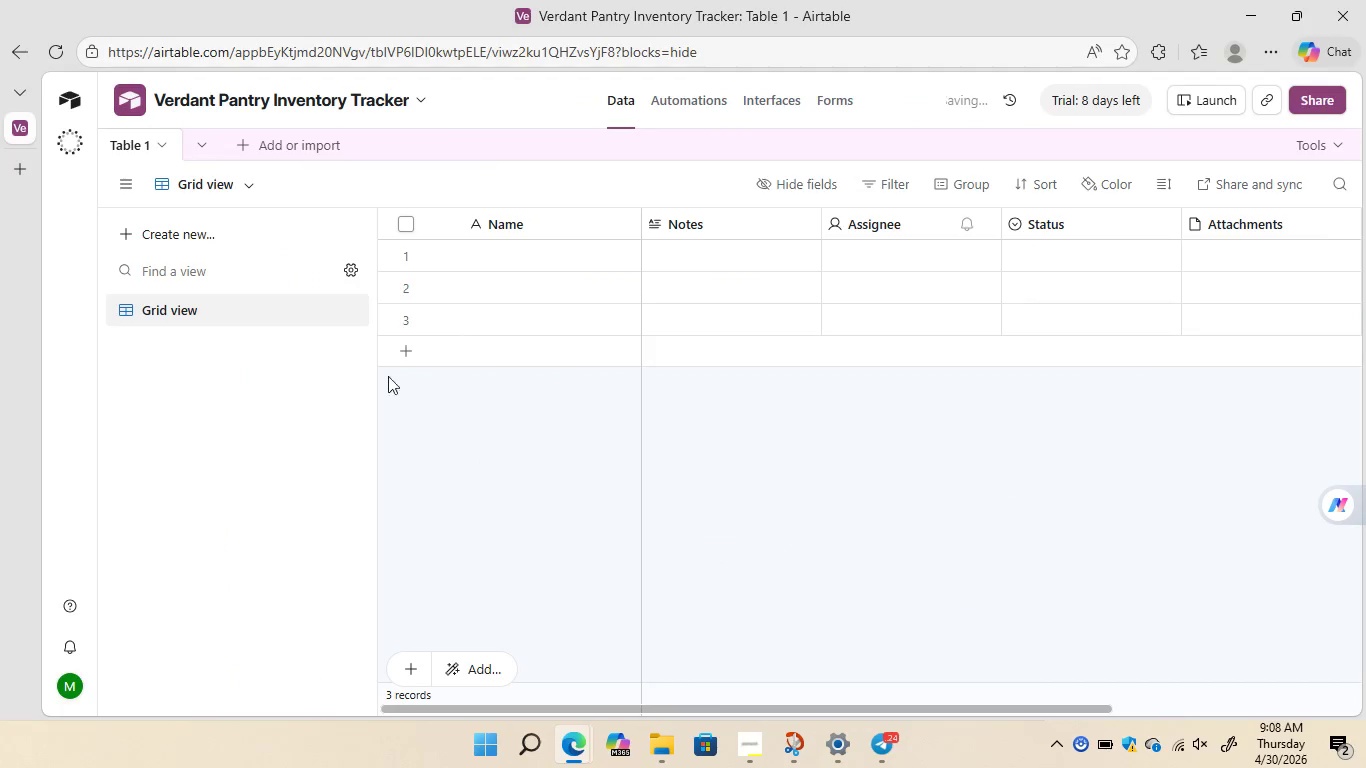 
left_click([493, 226])
 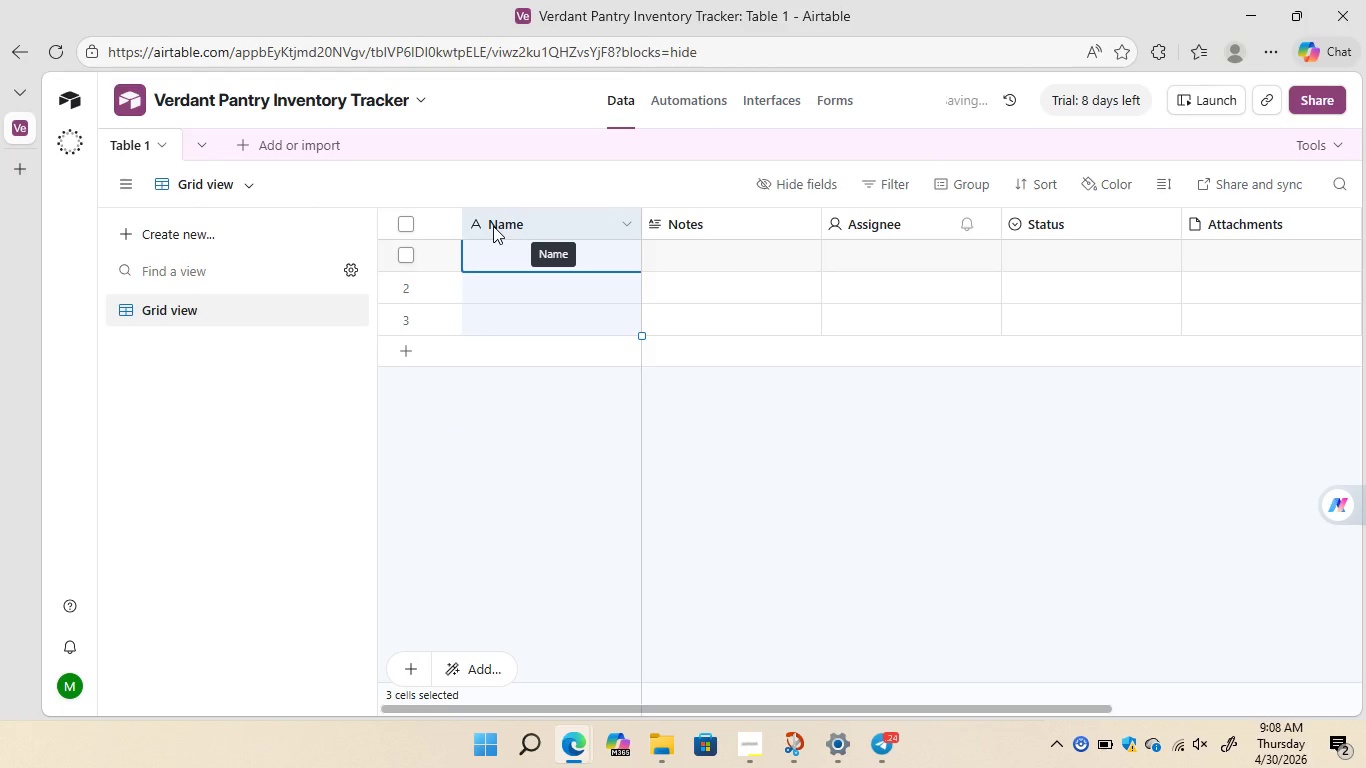 
right_click([493, 226])
 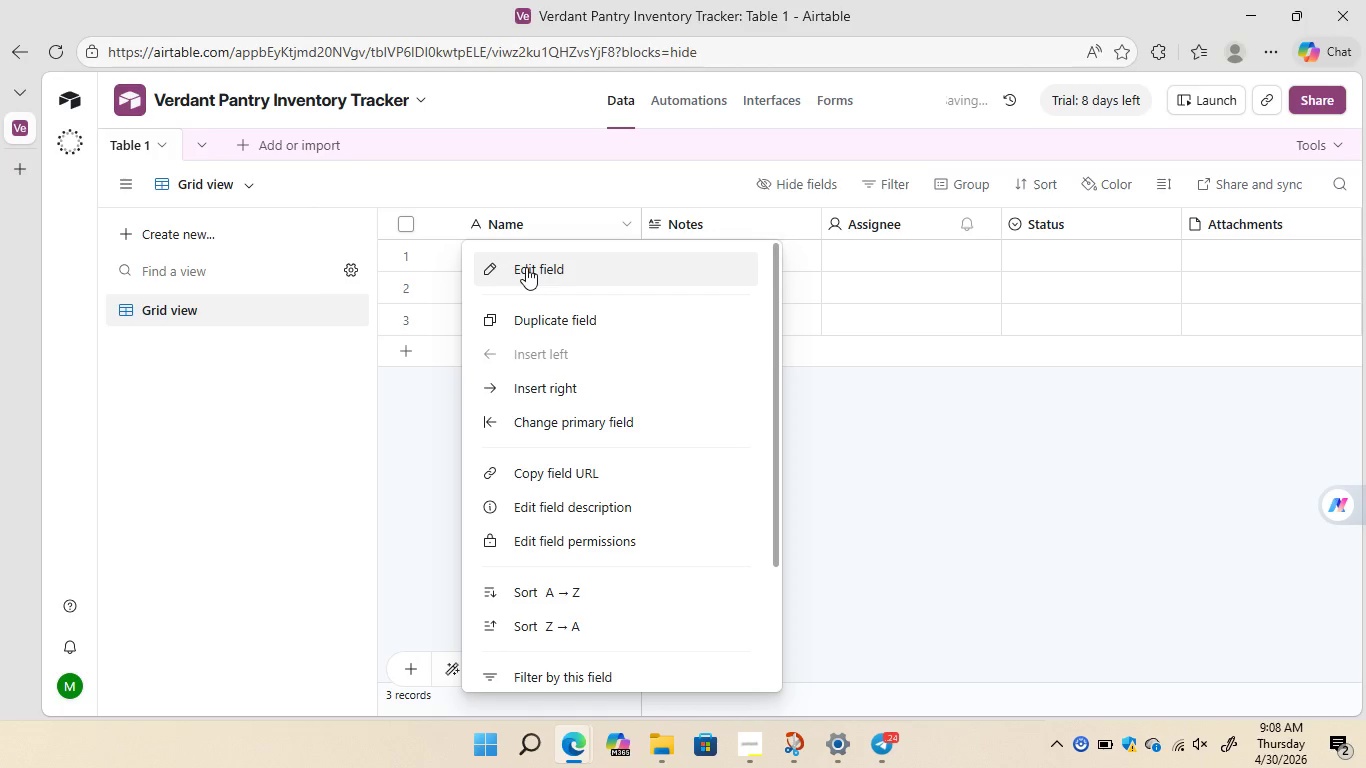 
left_click([526, 267])
 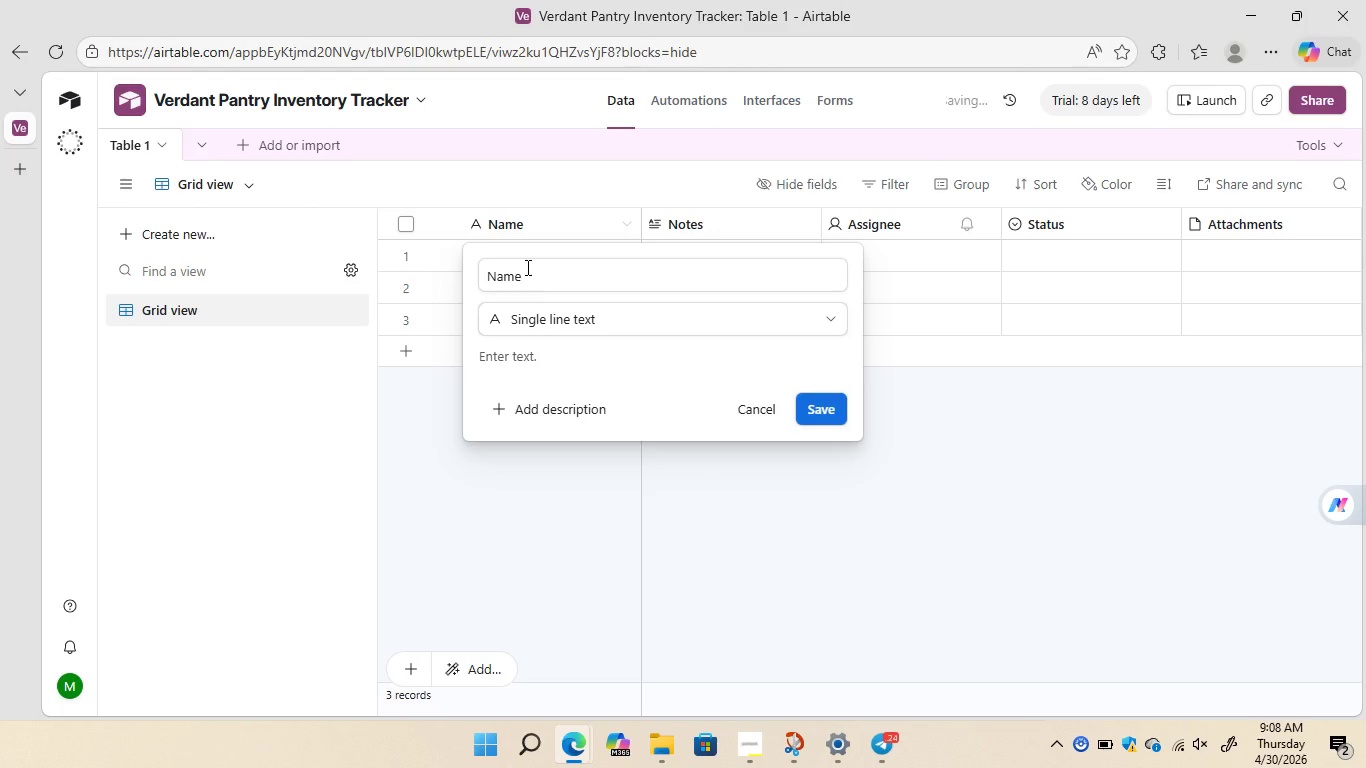 
left_click([526, 267])
 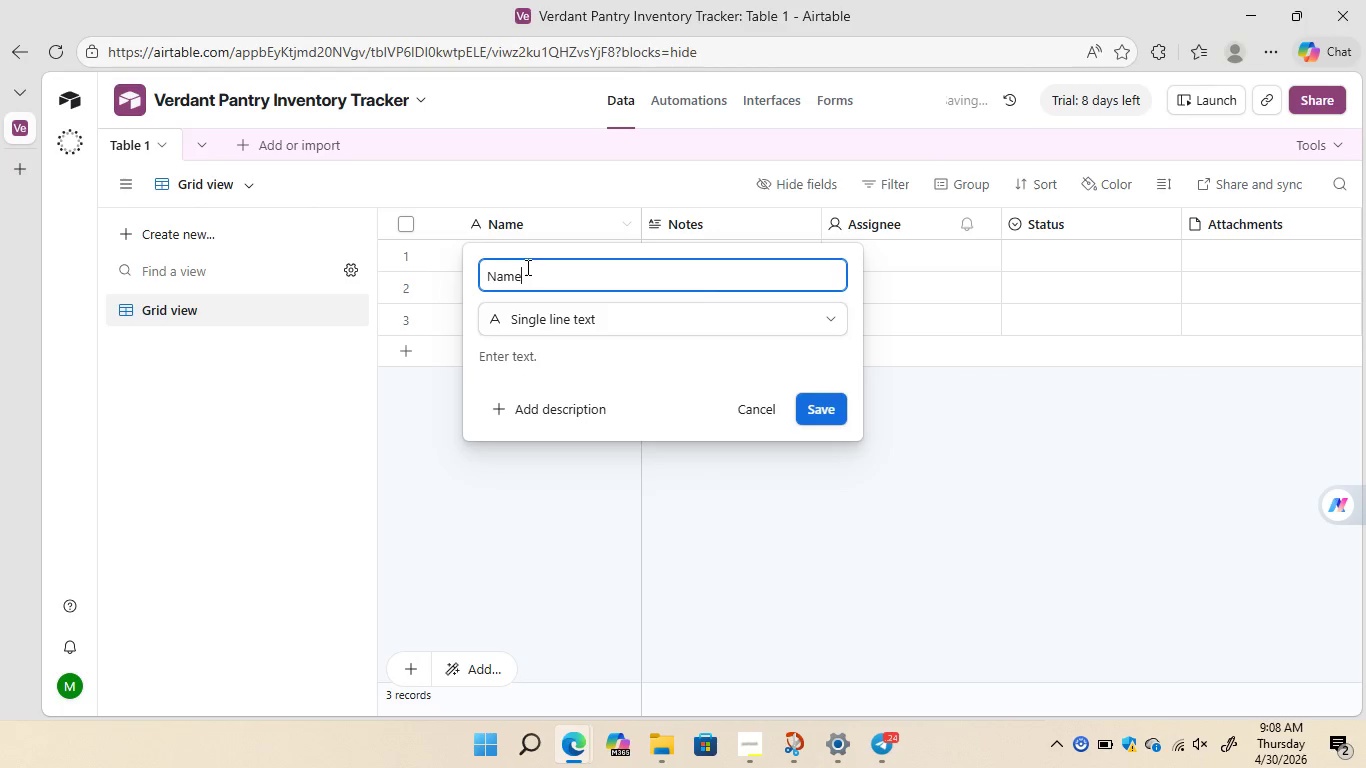 
hold_key(key=Backspace, duration=0.8)
 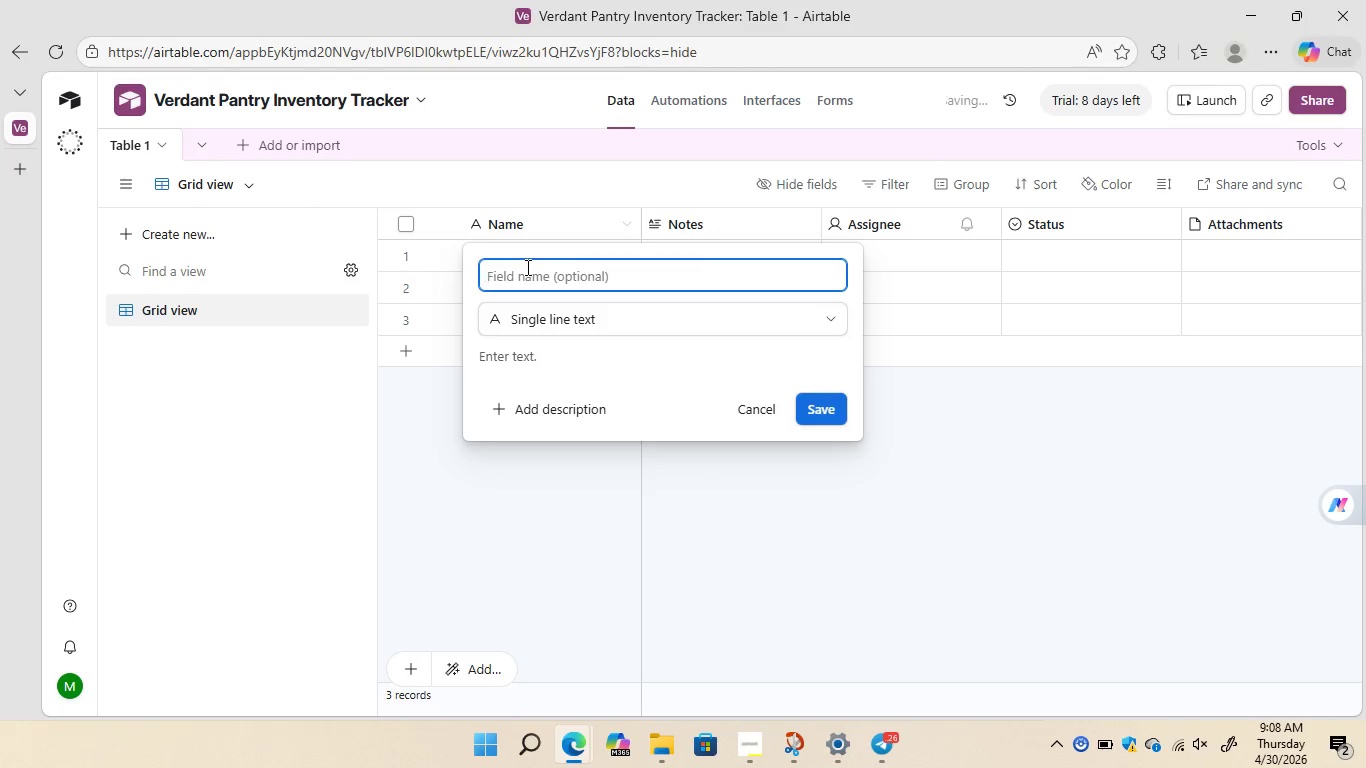 
type(Product)
 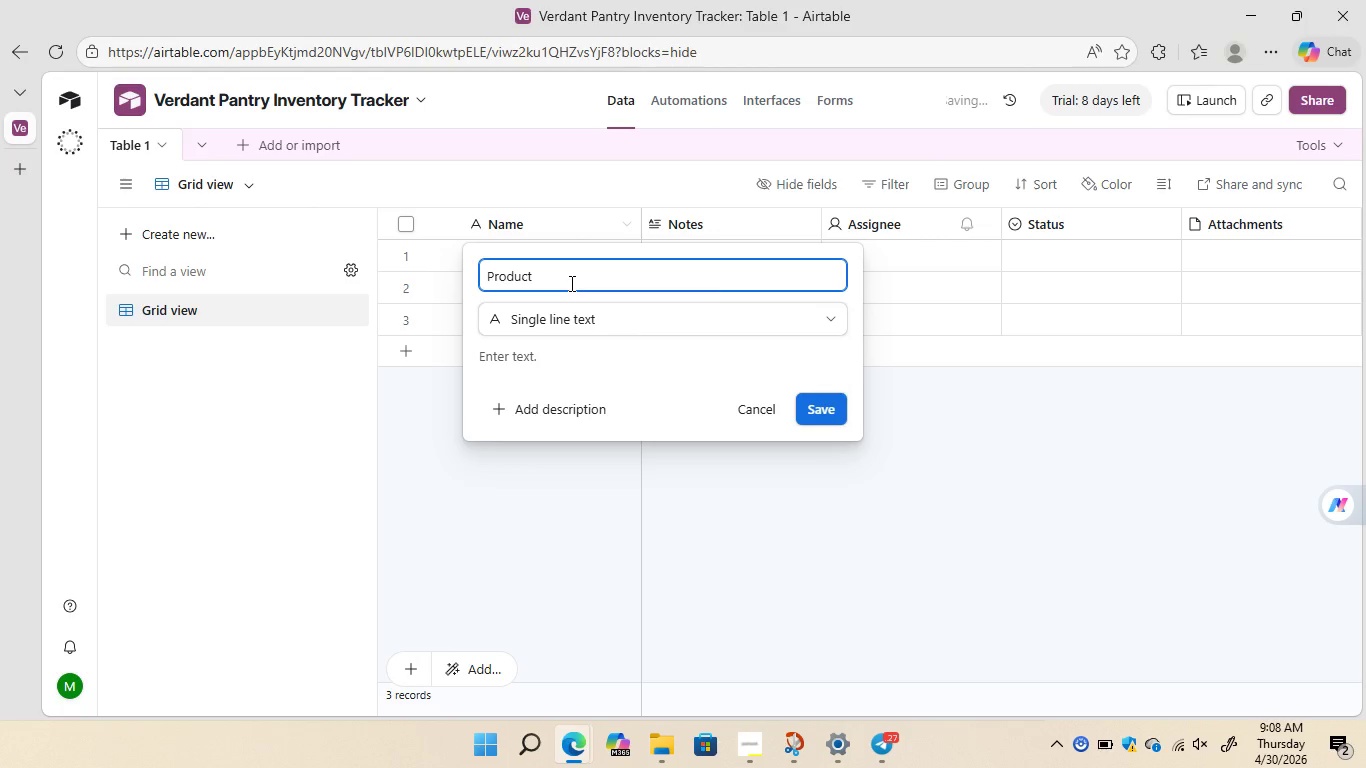 
type( Name)
 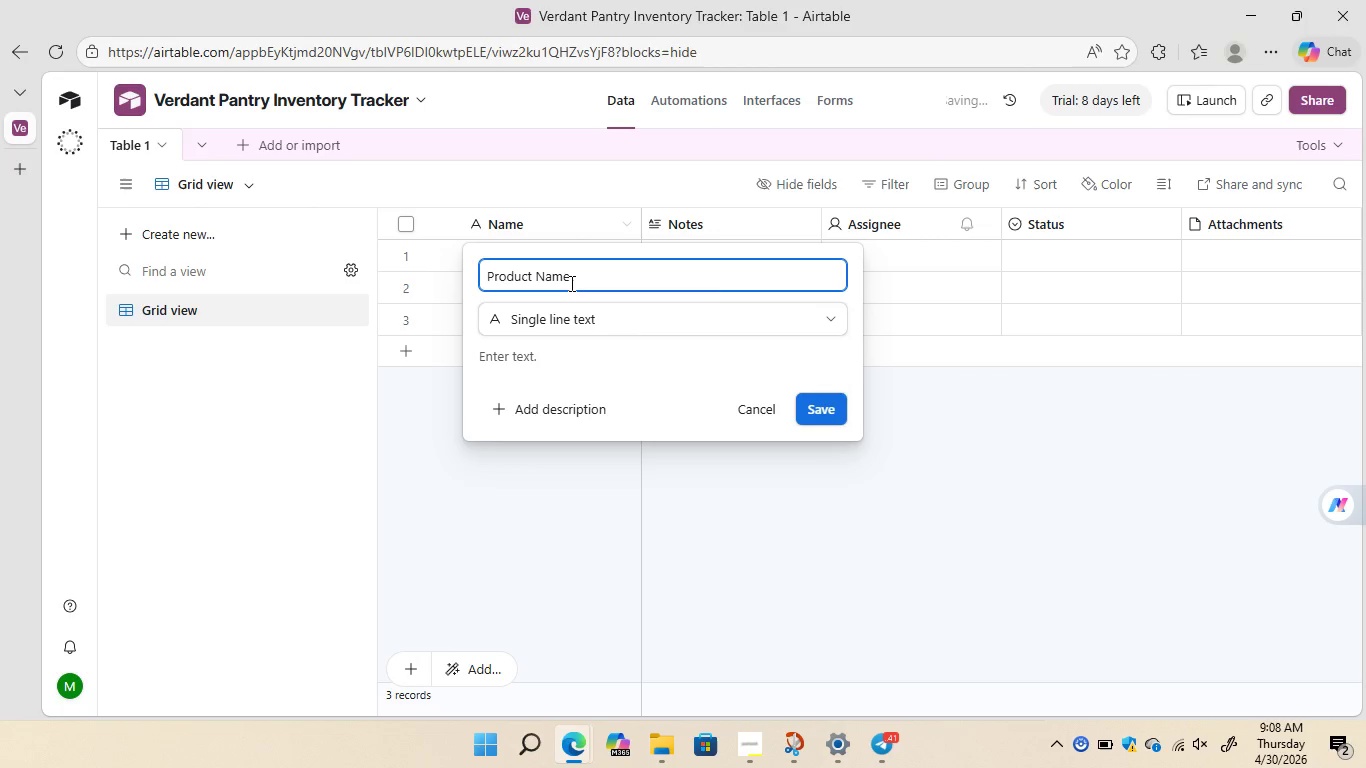 
wait(8.0)
 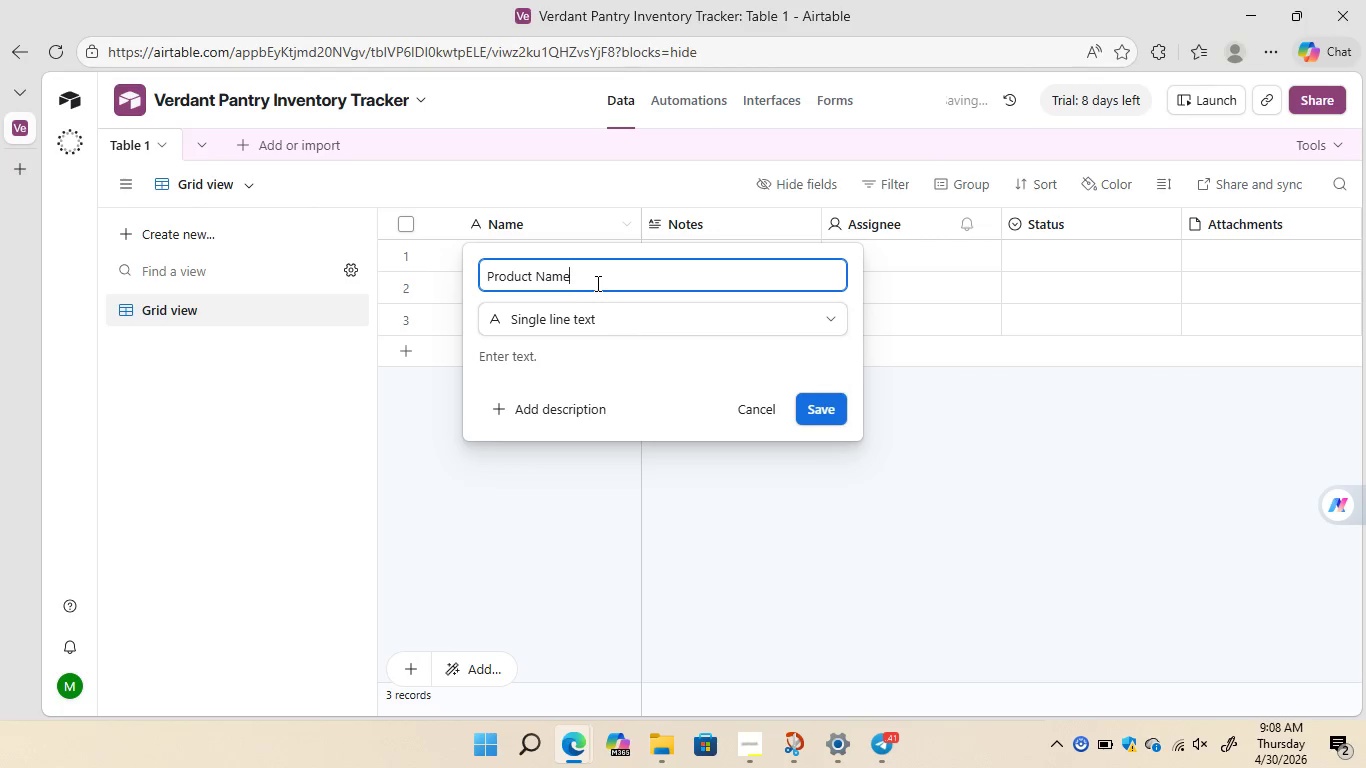 
left_click([596, 315])
 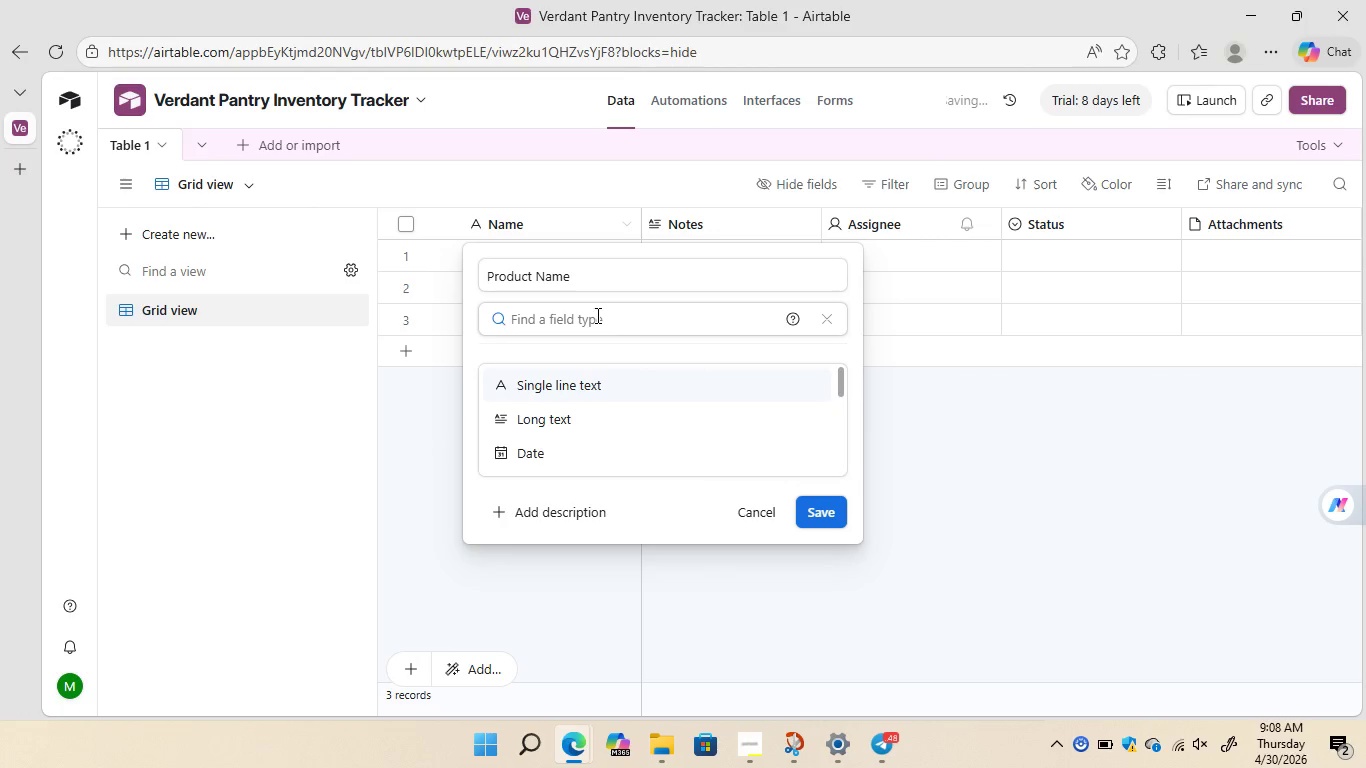 
type(single)
 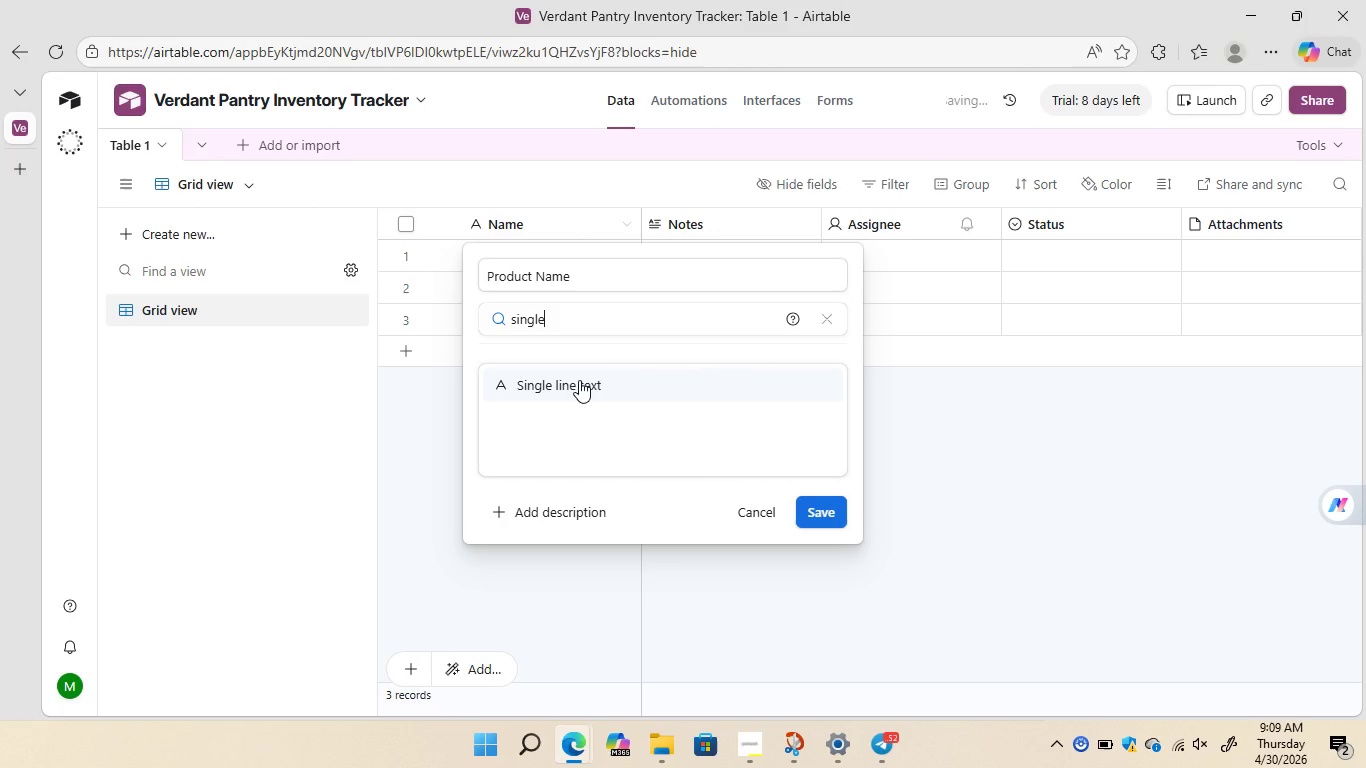 
left_click([579, 380])
 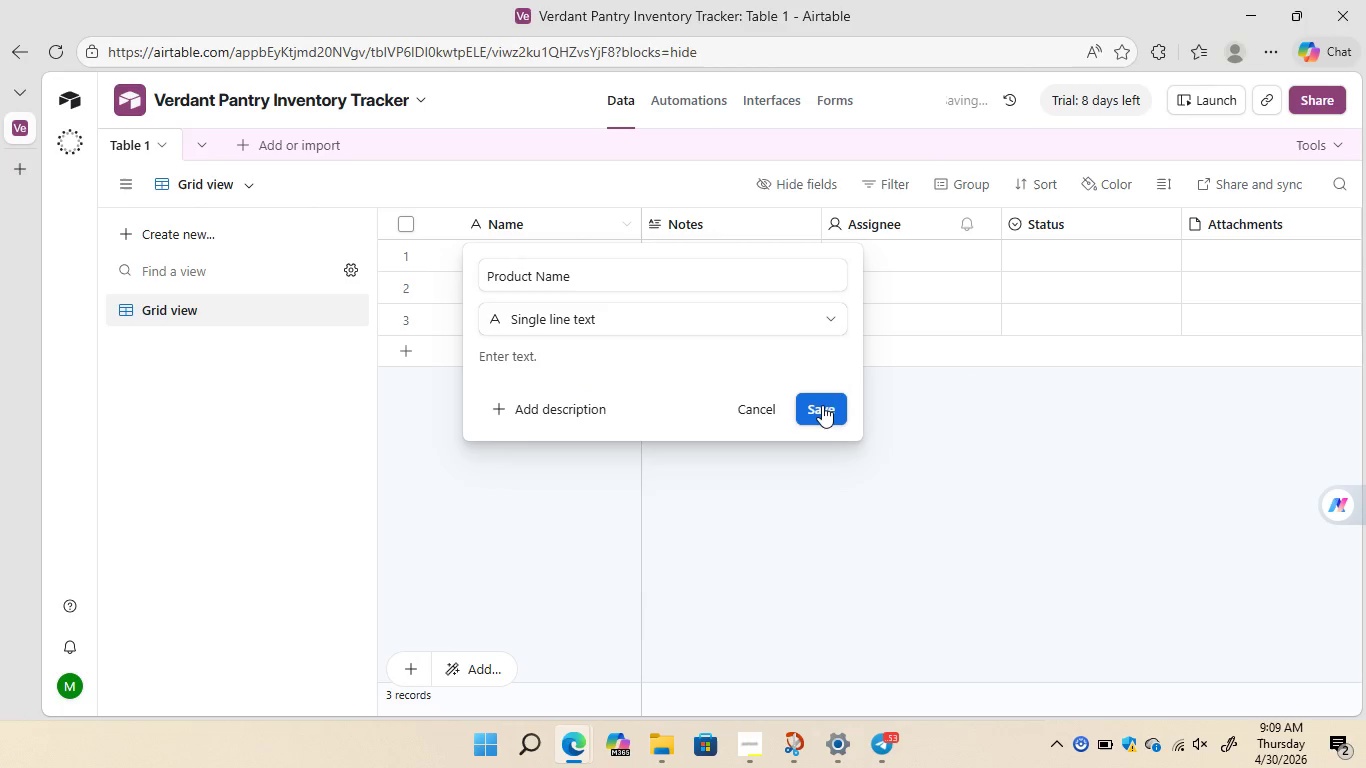 
left_click([822, 405])
 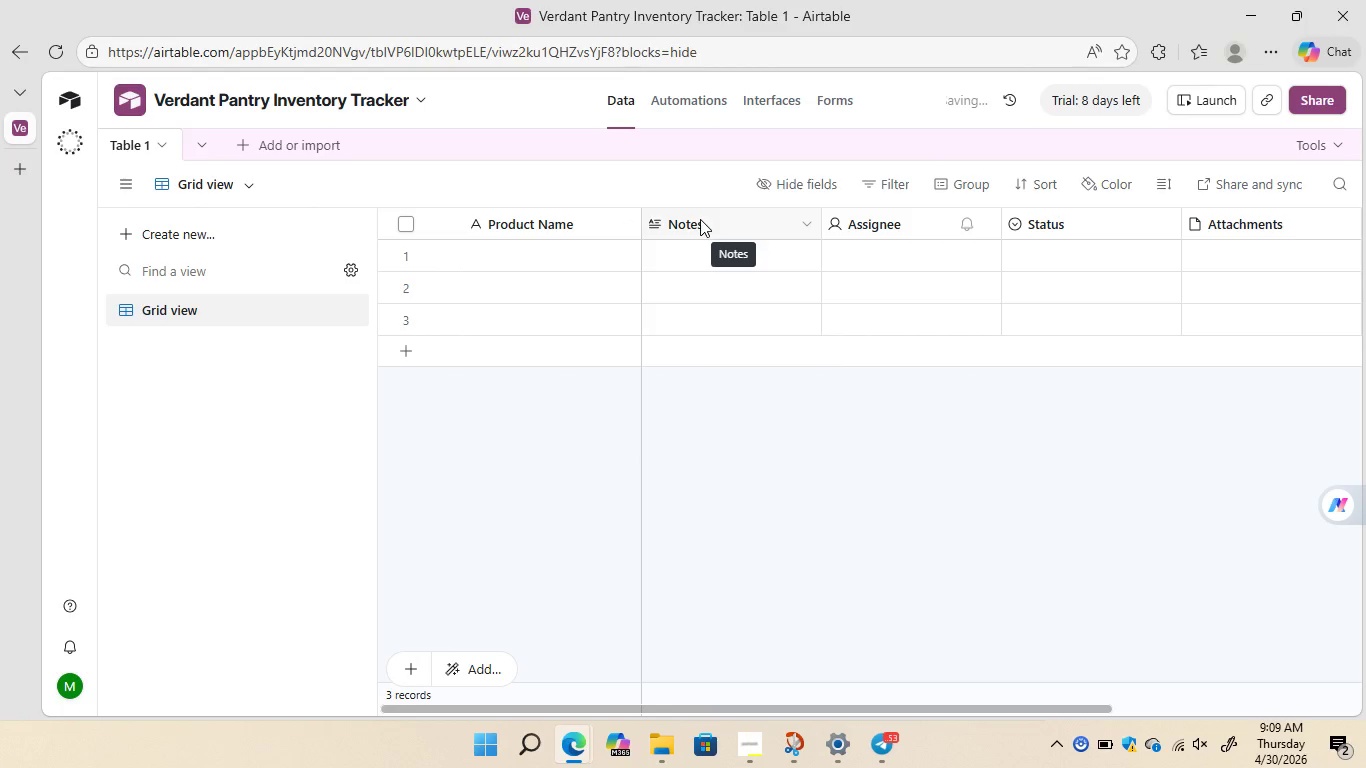 
right_click([700, 219])
 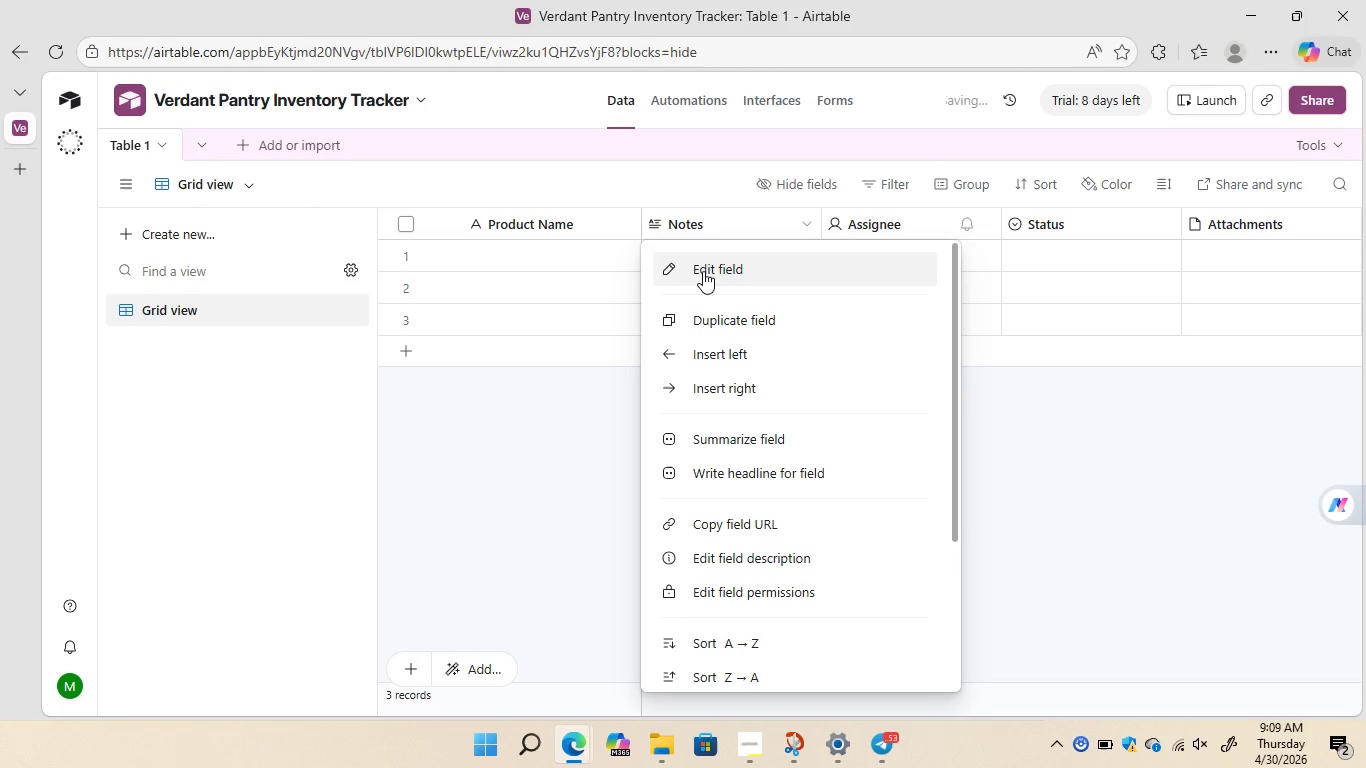 
left_click([703, 271])
 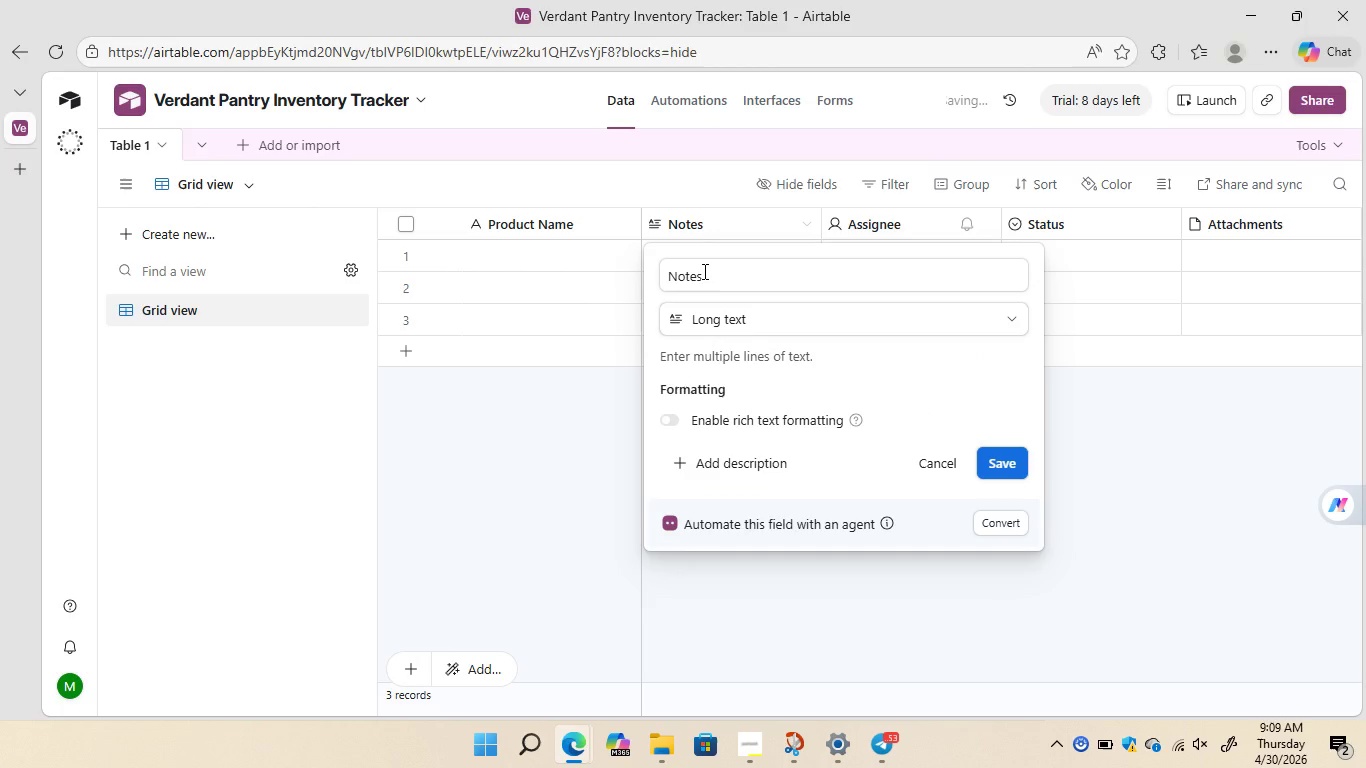 
wait(6.59)
 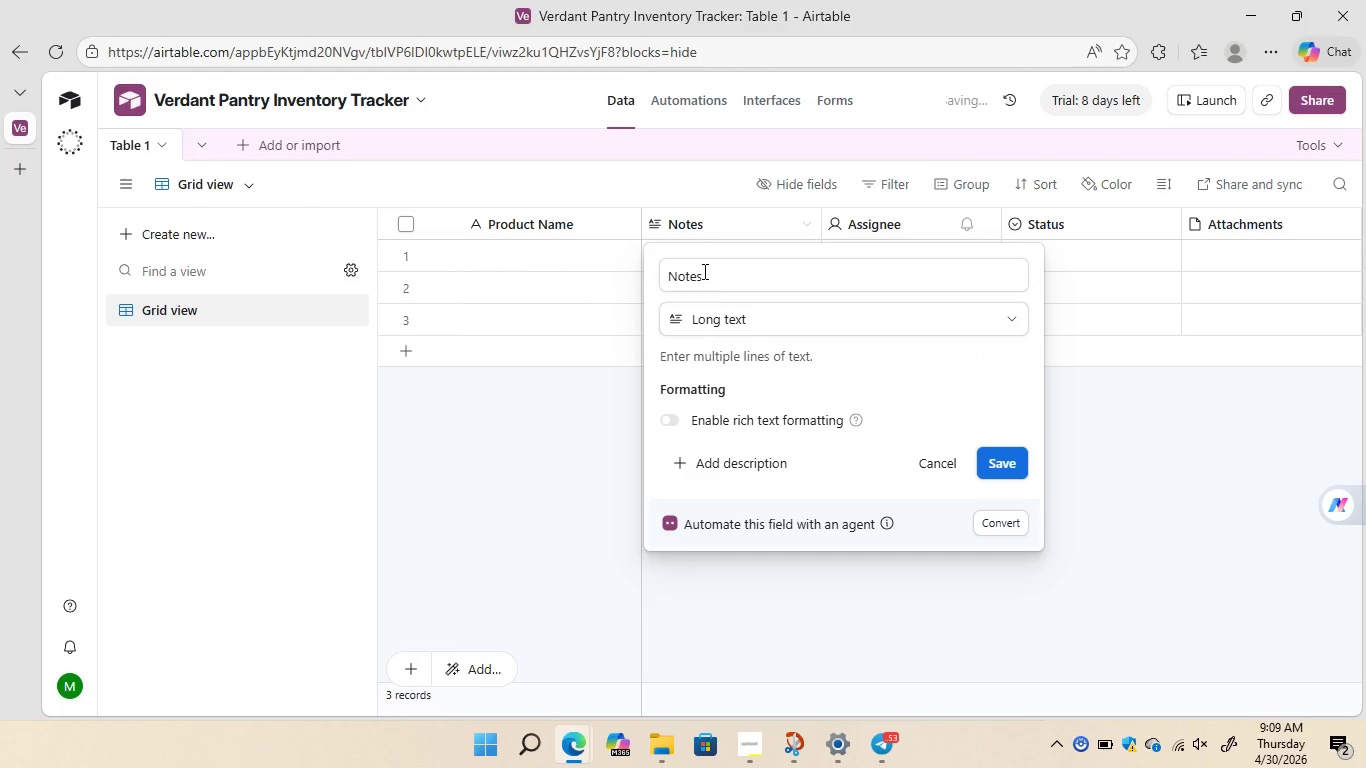 
left_click([723, 286])
 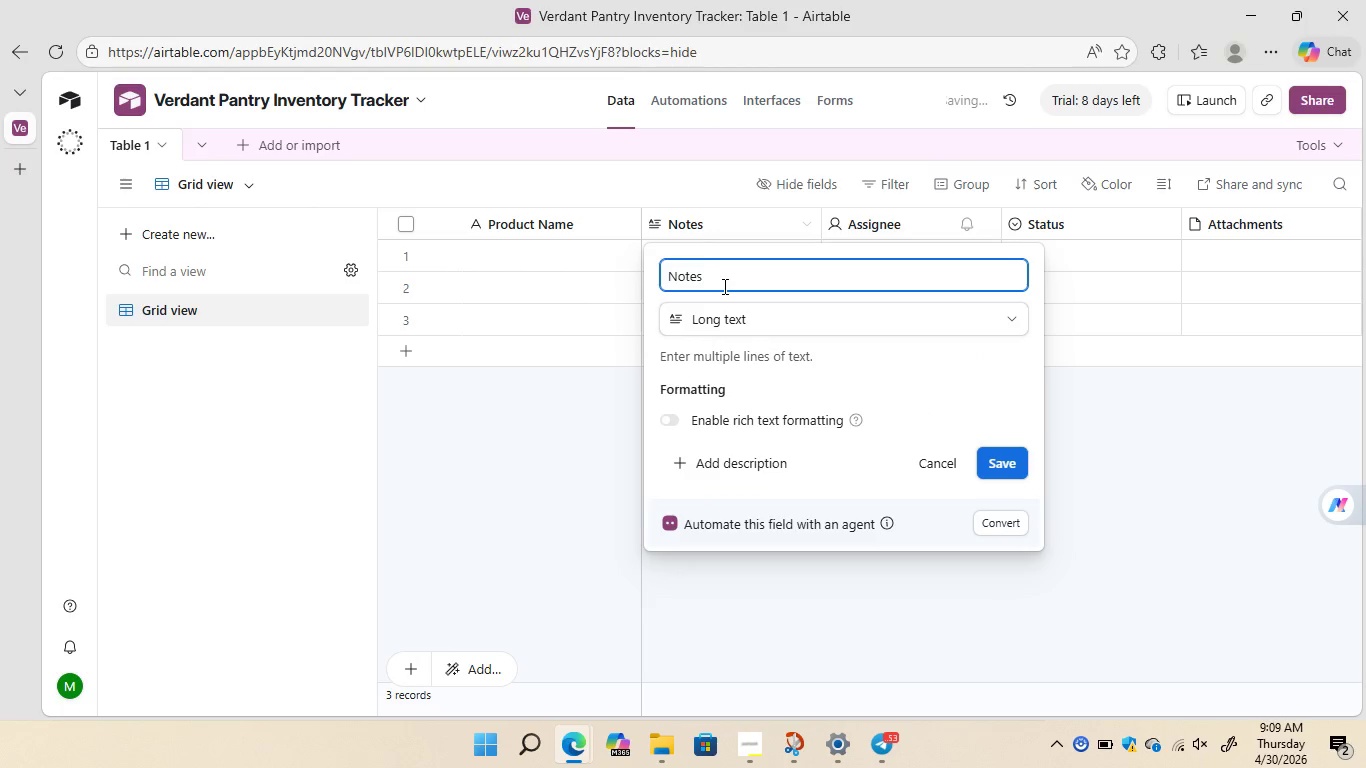 
key(Backspace)
key(Backspace)
key(Backspace)
key(Backspace)
key(Backspace)
type(Cate)
 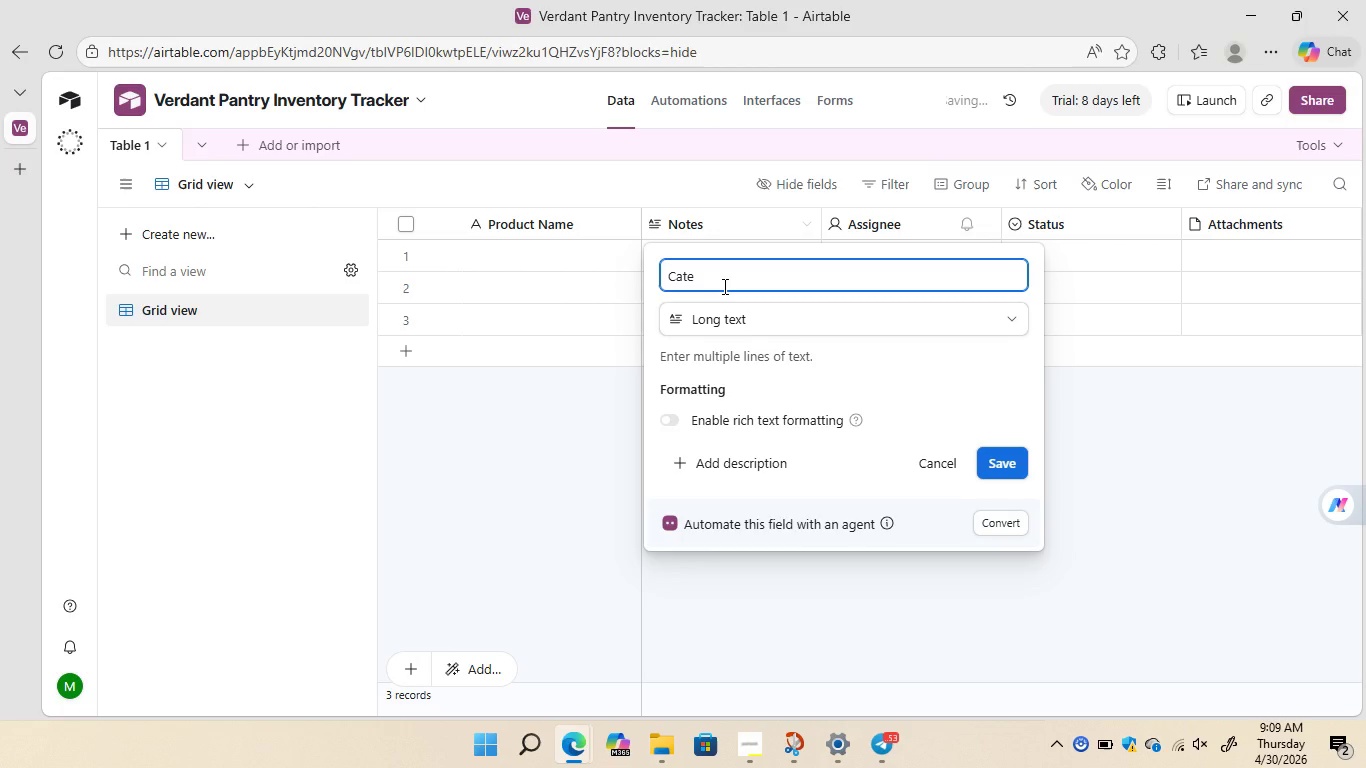 
type(G)
key(Backspace)
type(gory)
 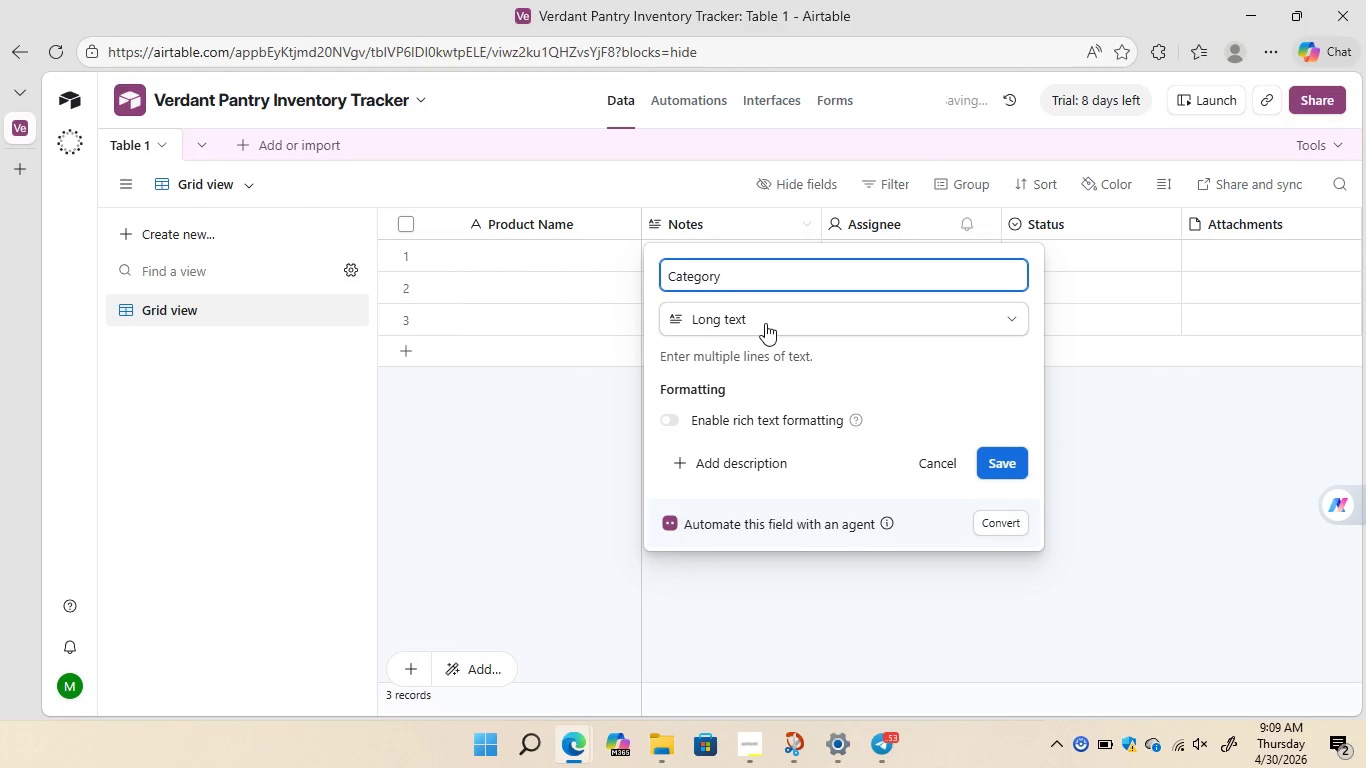 
left_click([765, 323])
 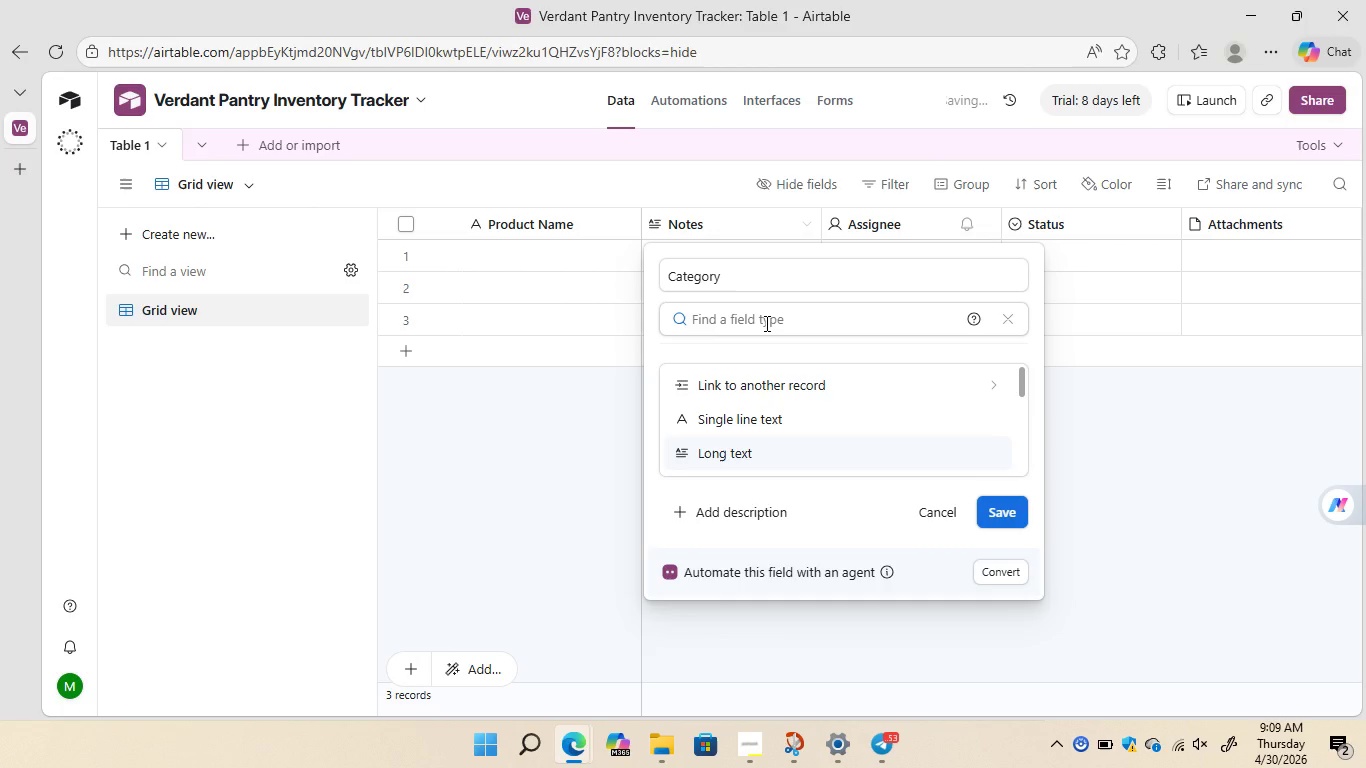 
type(single)
 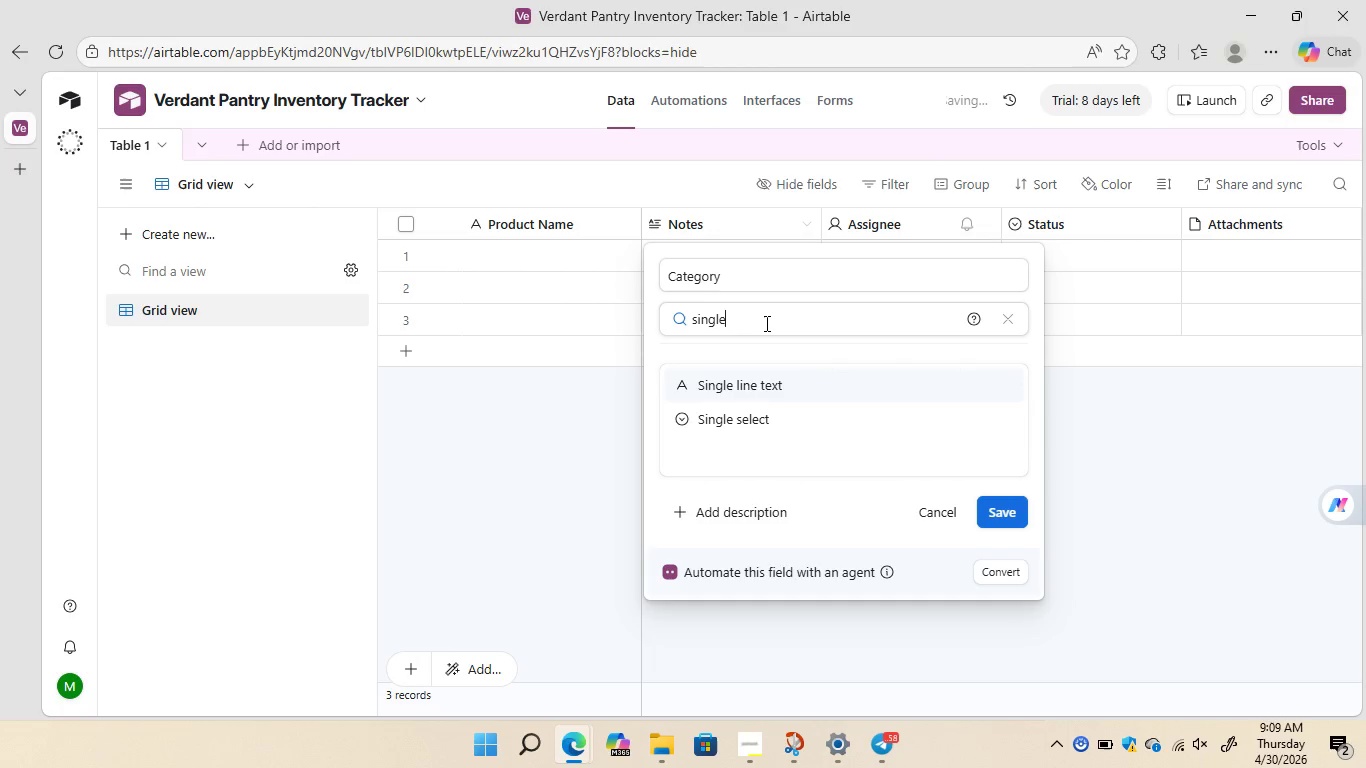 
type( se)
 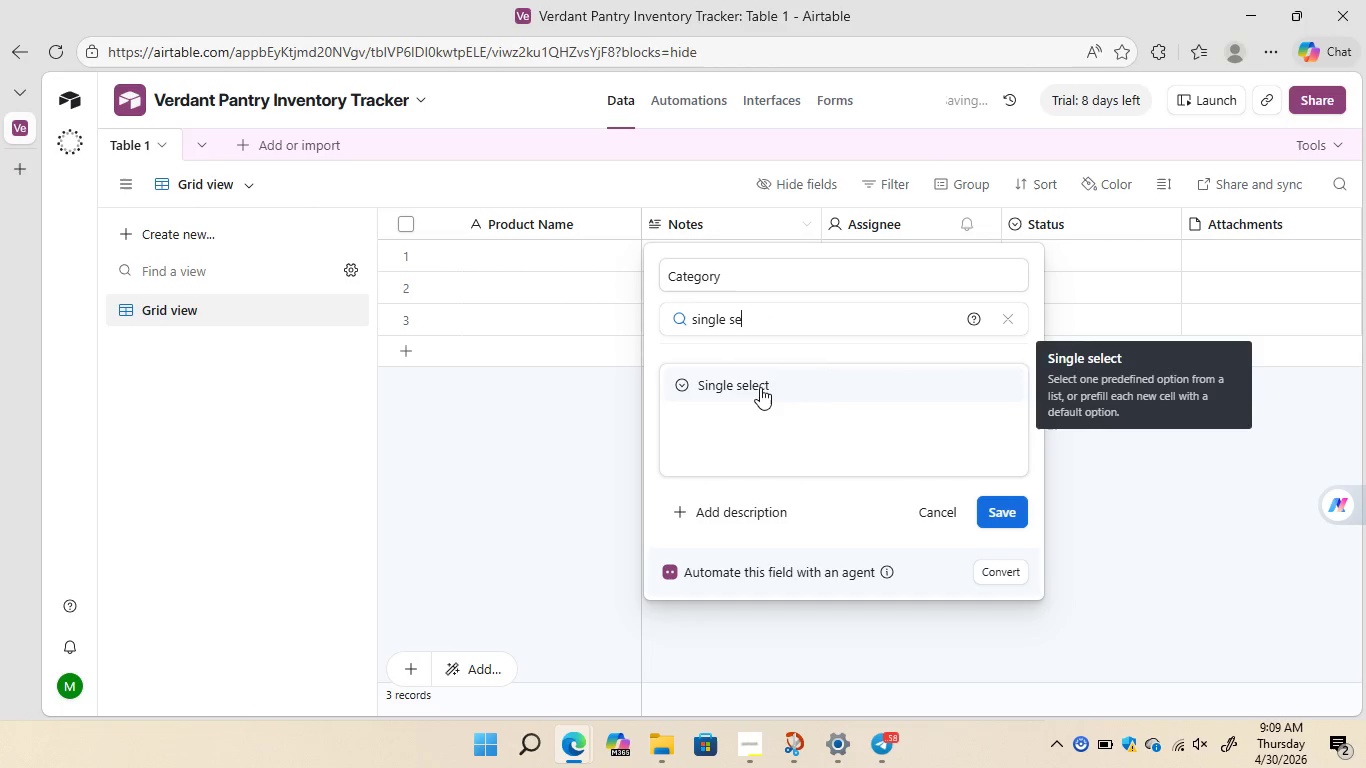 
left_click([760, 387])
 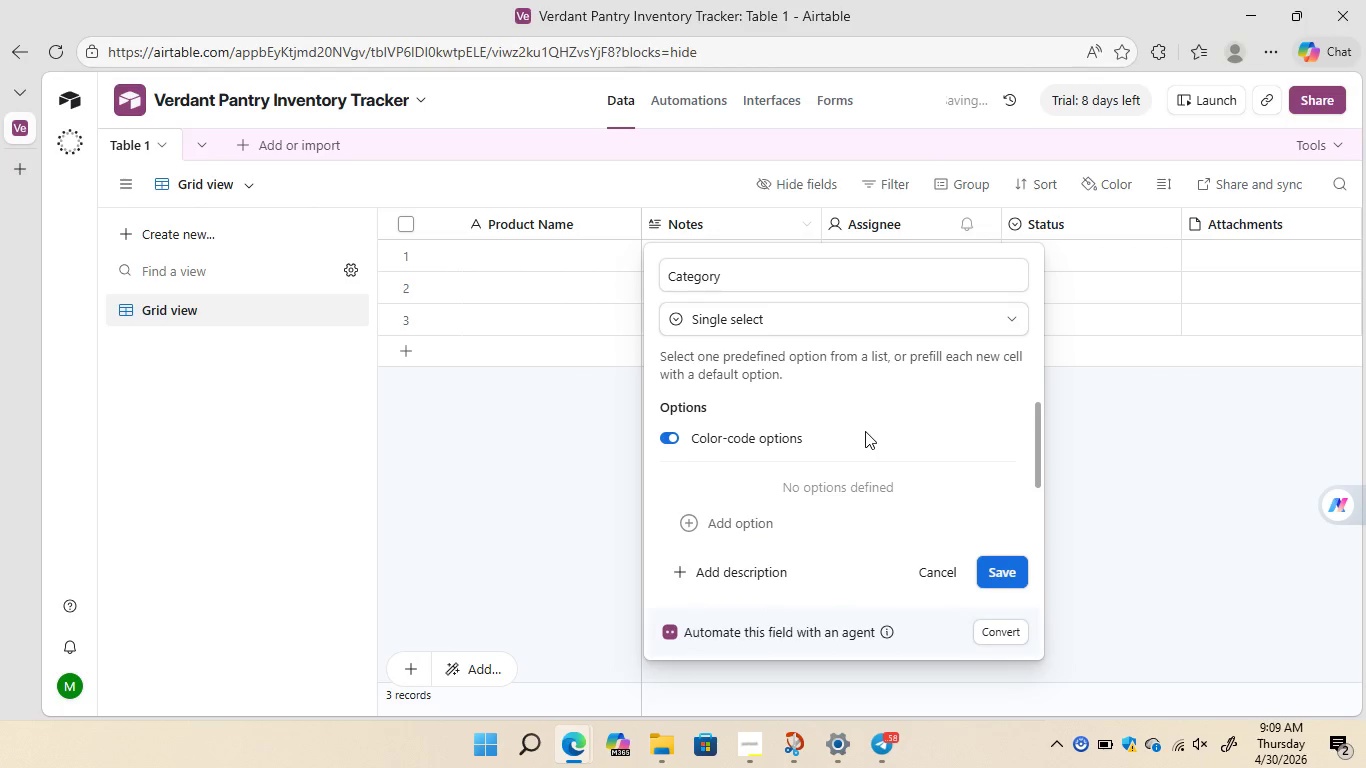 
wait(6.91)
 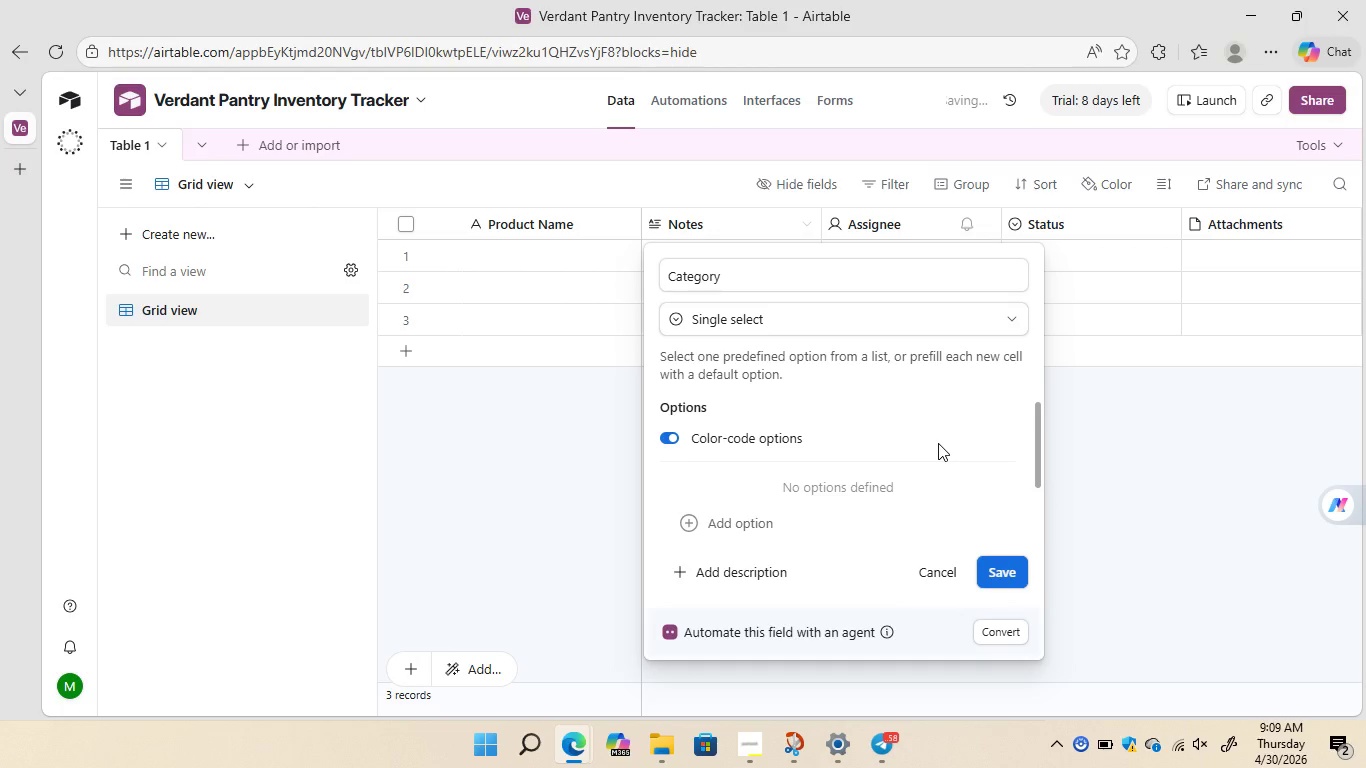 
left_click([720, 522])
 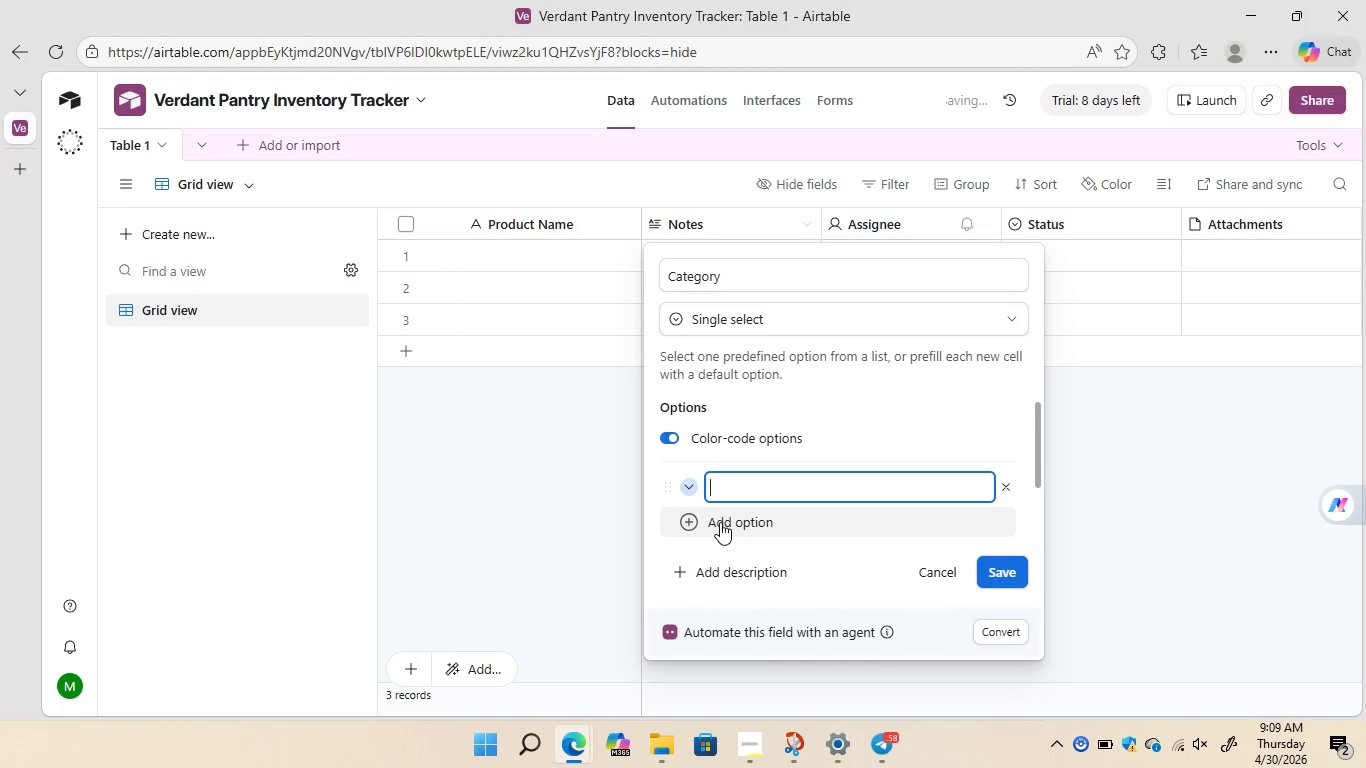 
type(Stone)
 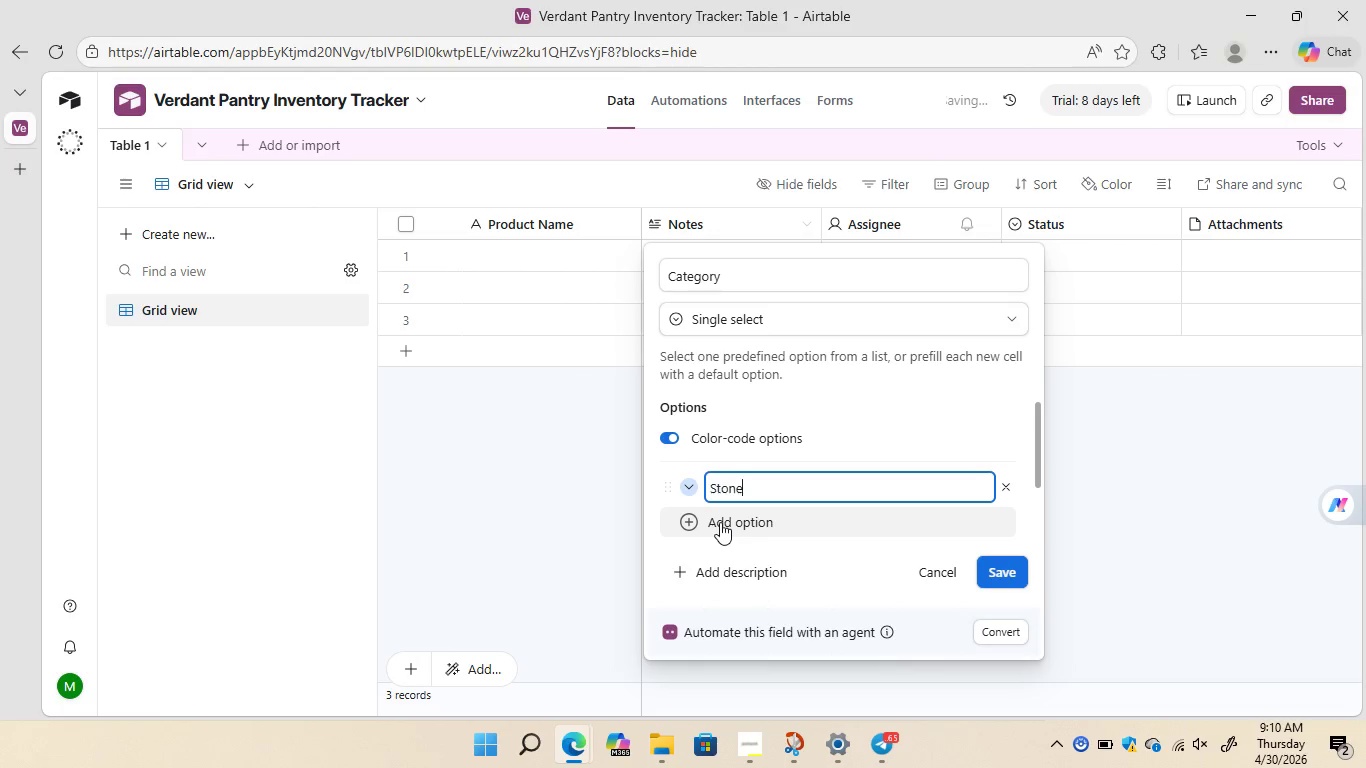 
left_click([683, 522])
 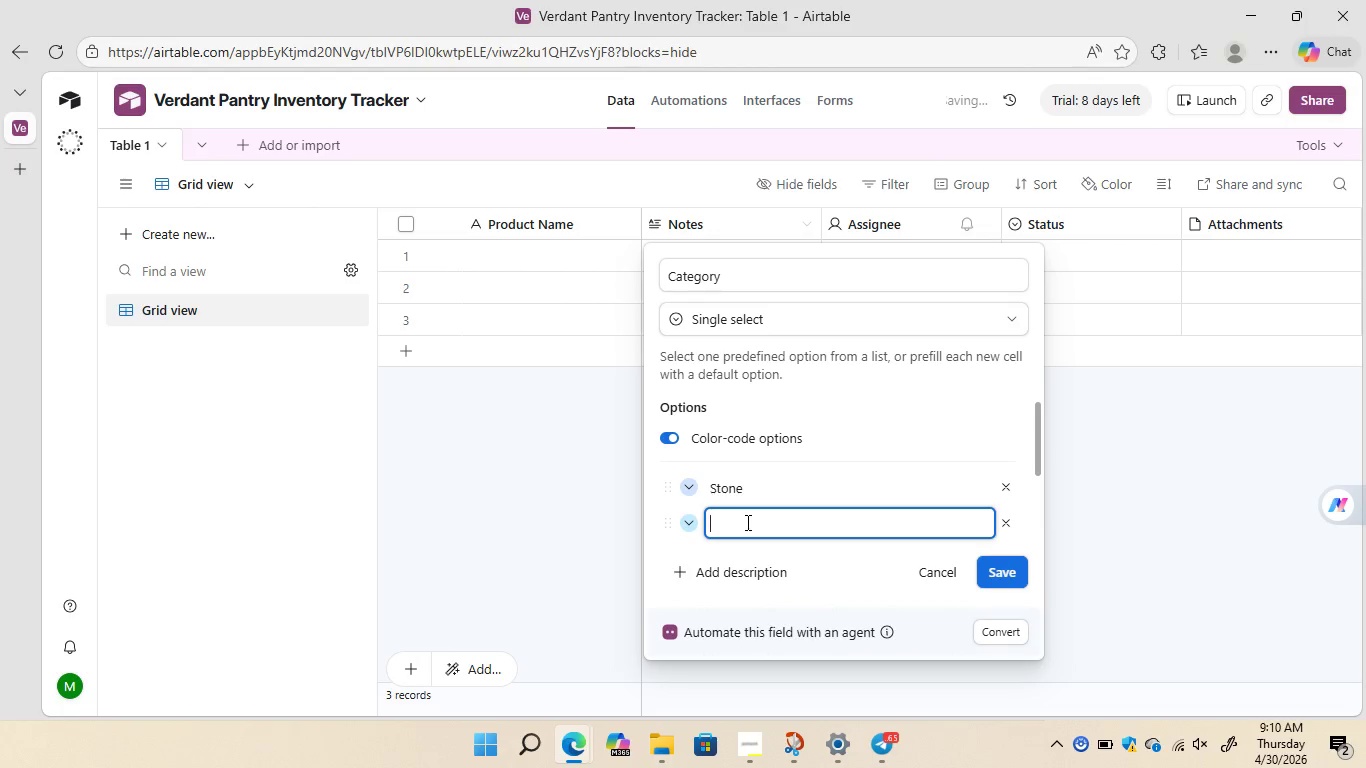 
type(Fruit)
 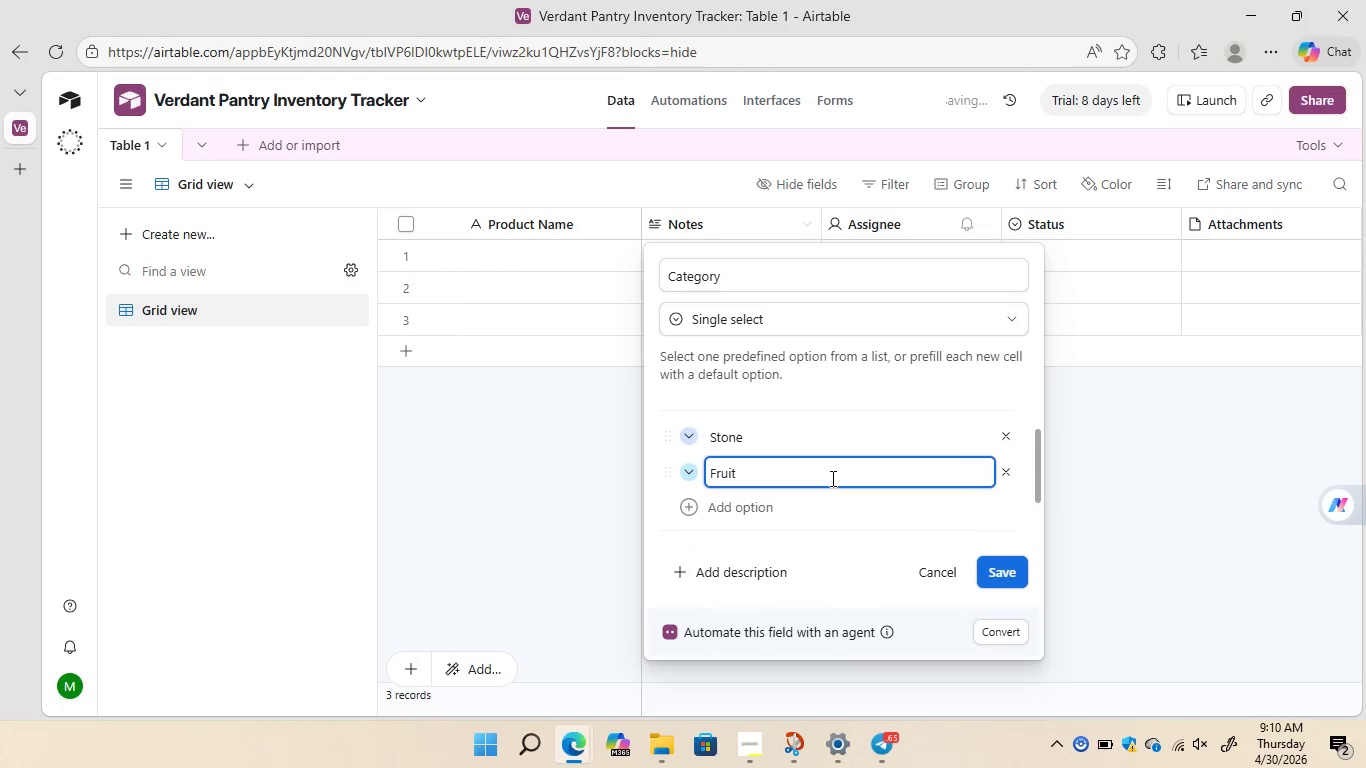 
wait(6.3)
 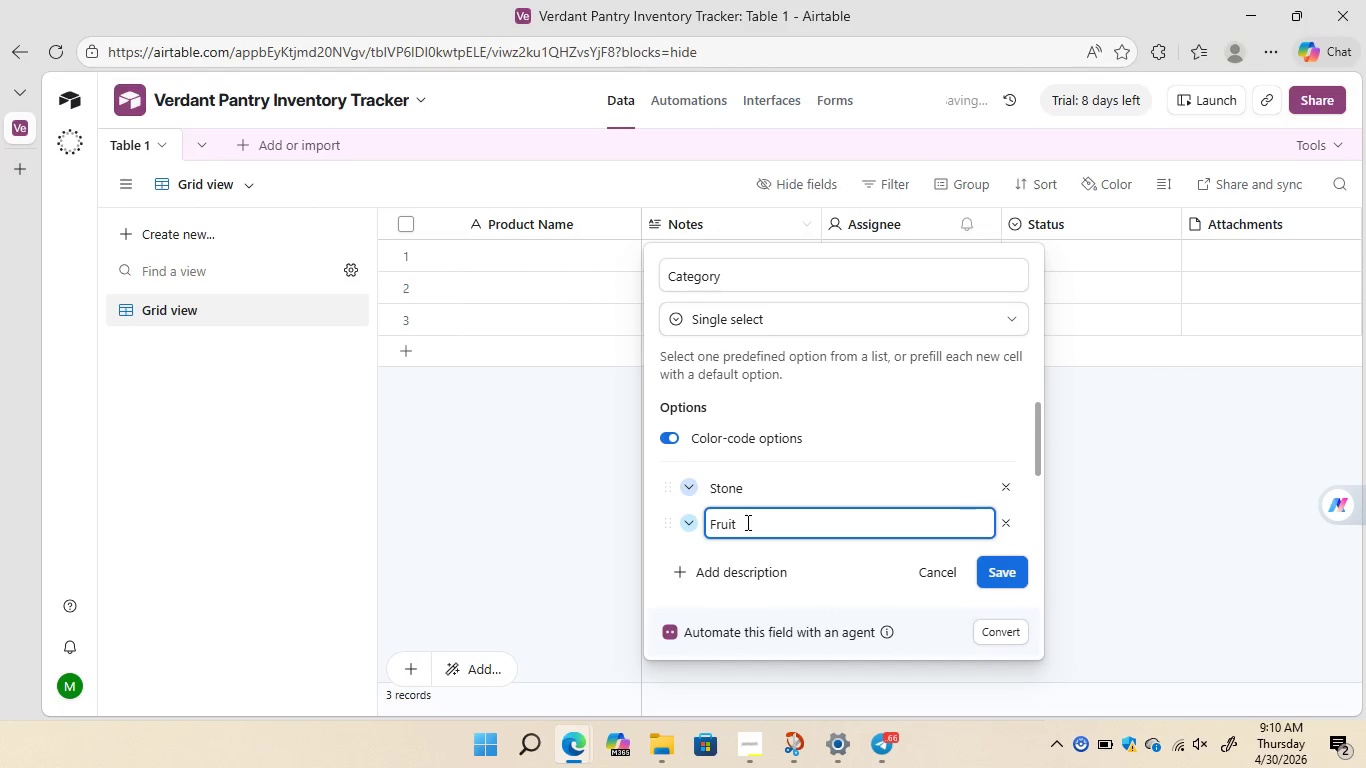 
left_click([687, 509])
 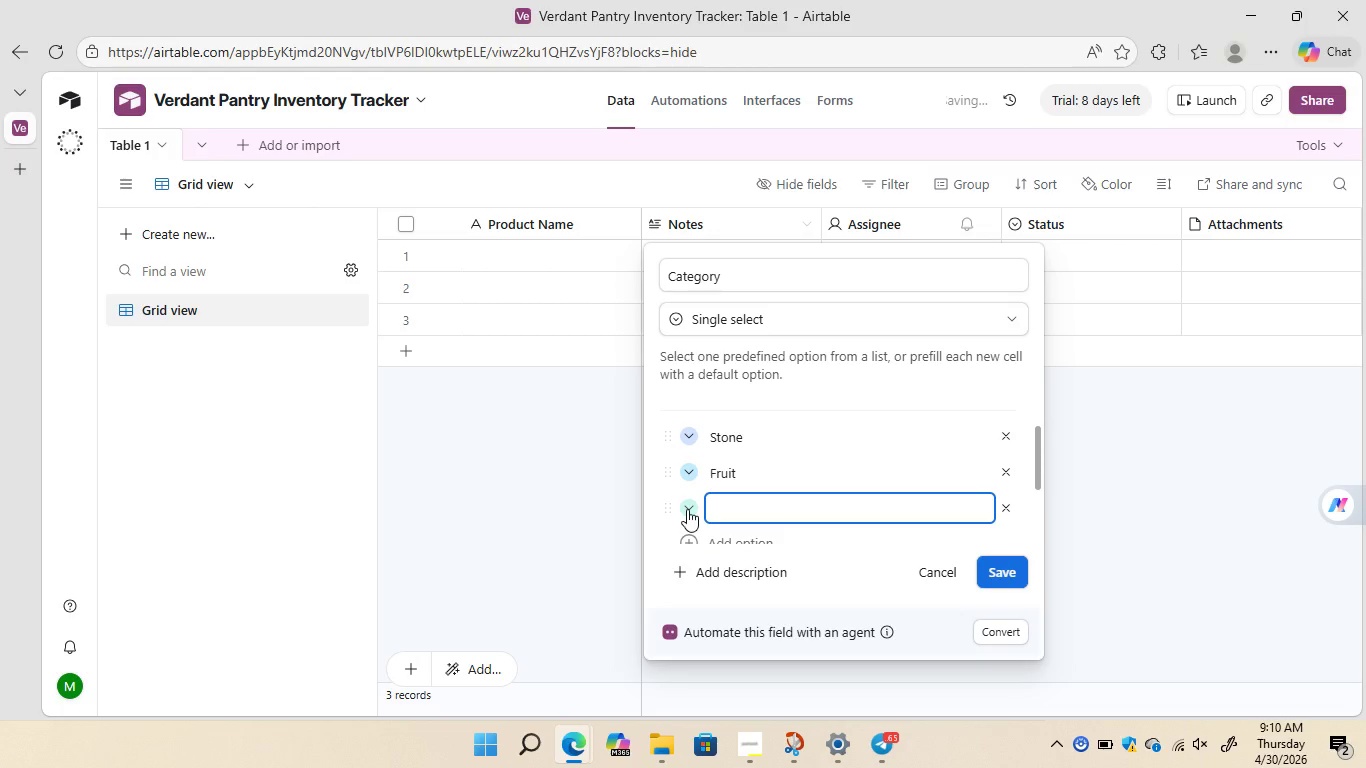 
type(Root veg)
 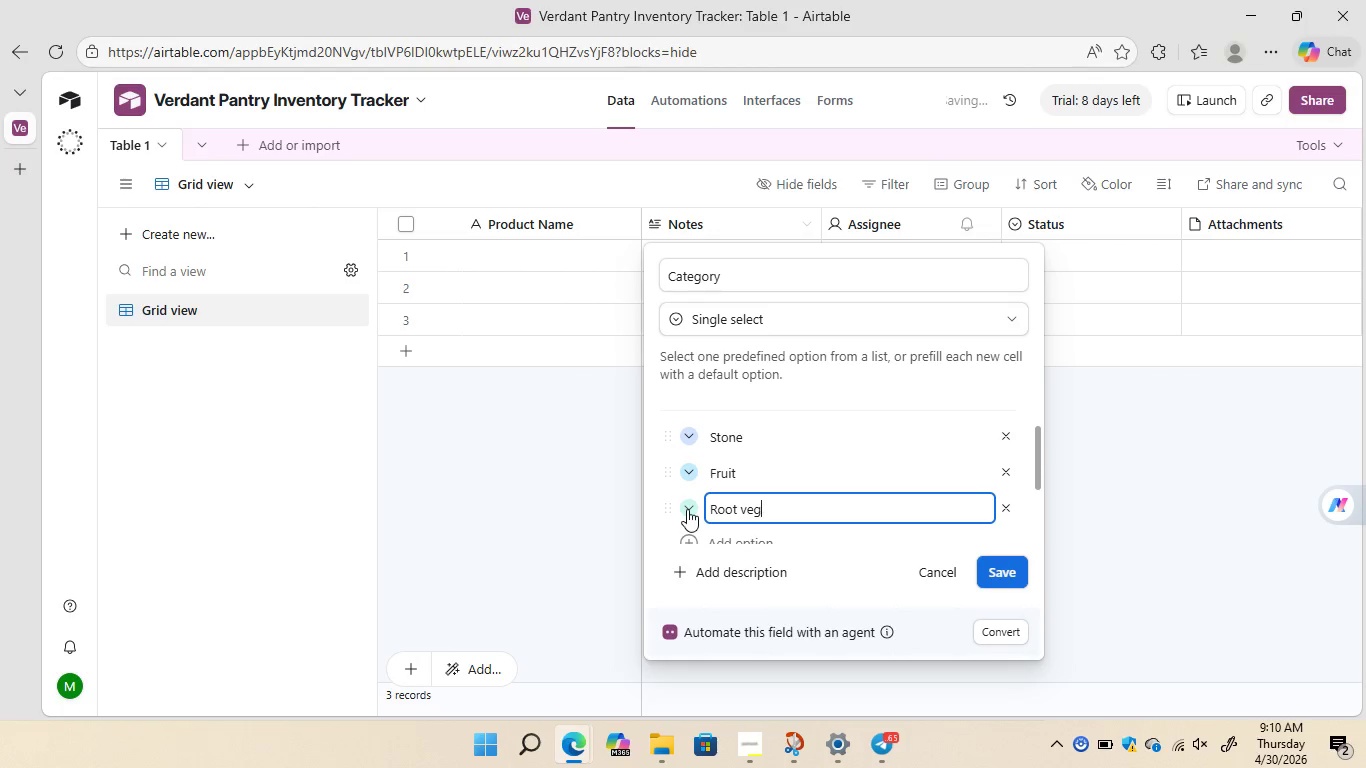 
key(ArrowLeft)
 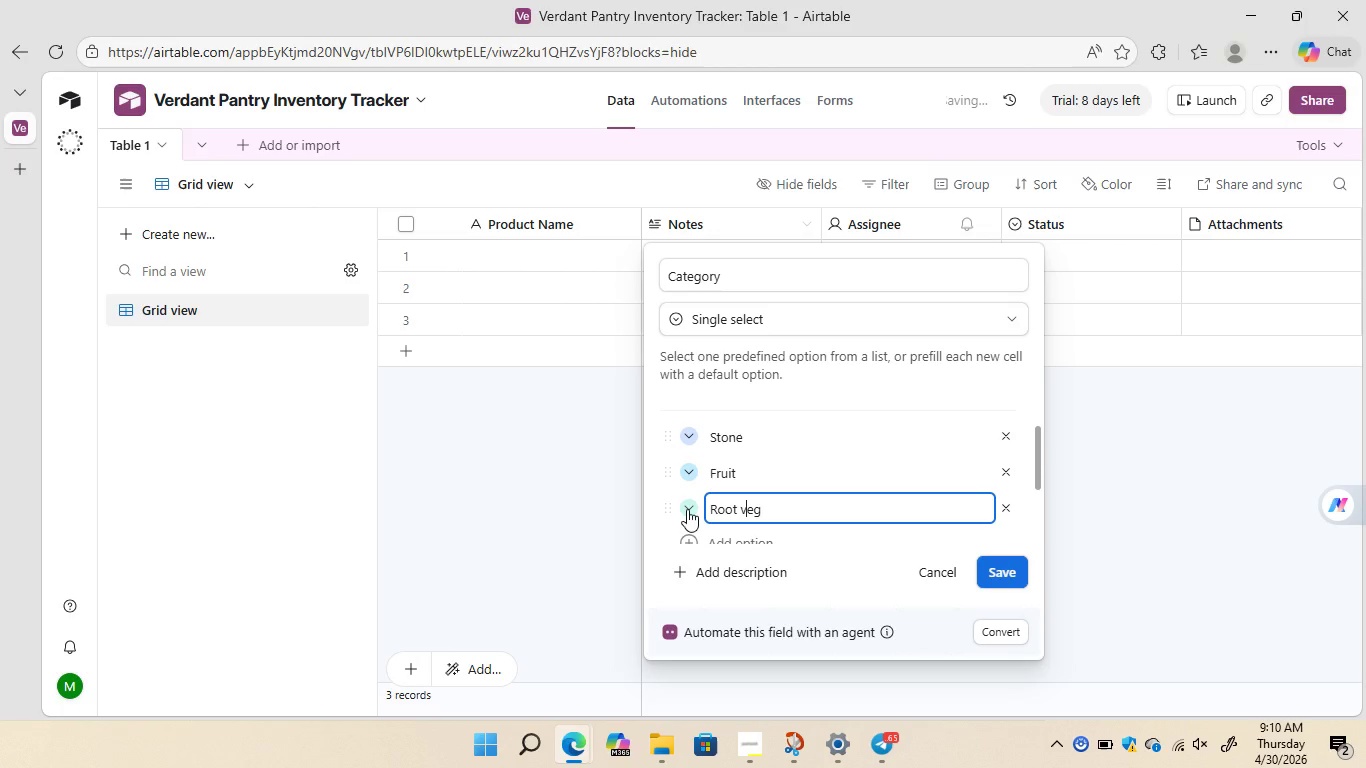 
key(ArrowLeft)
 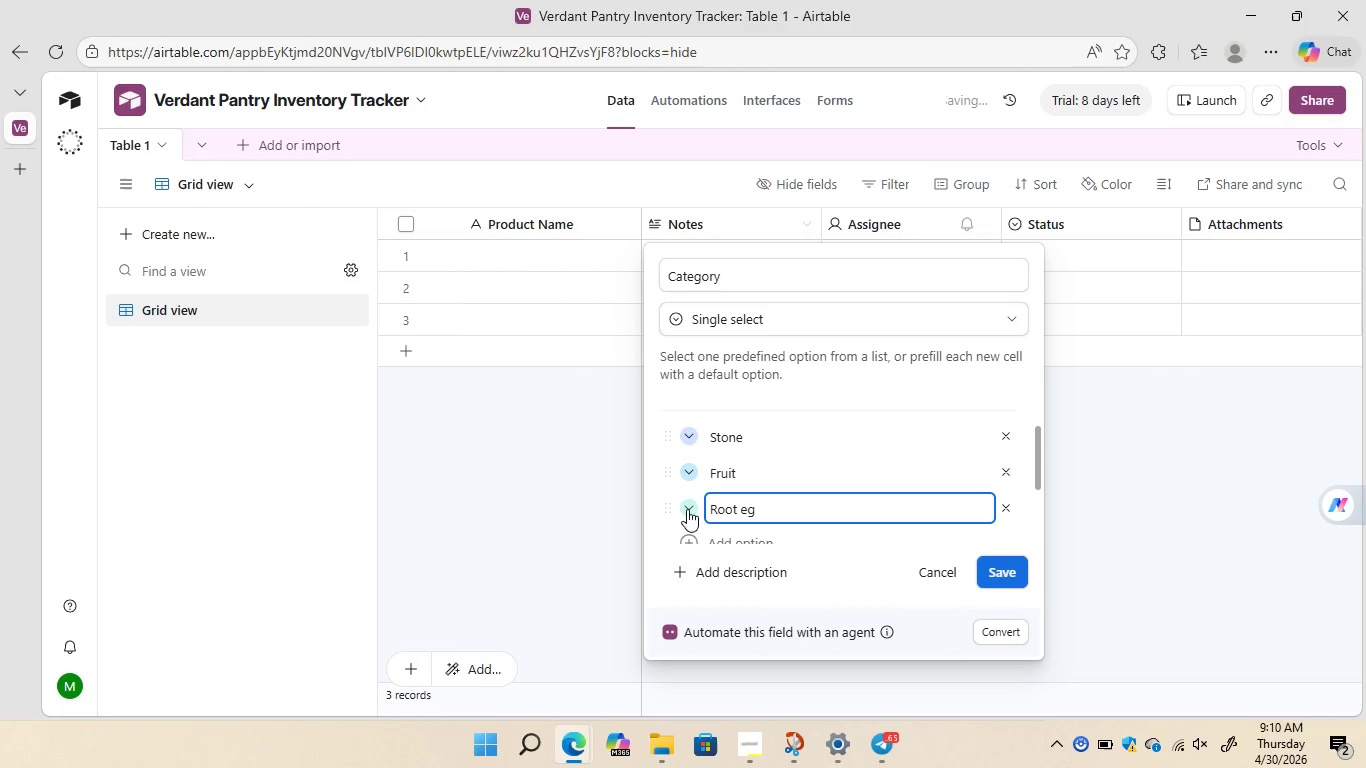 
key(Backspace)
 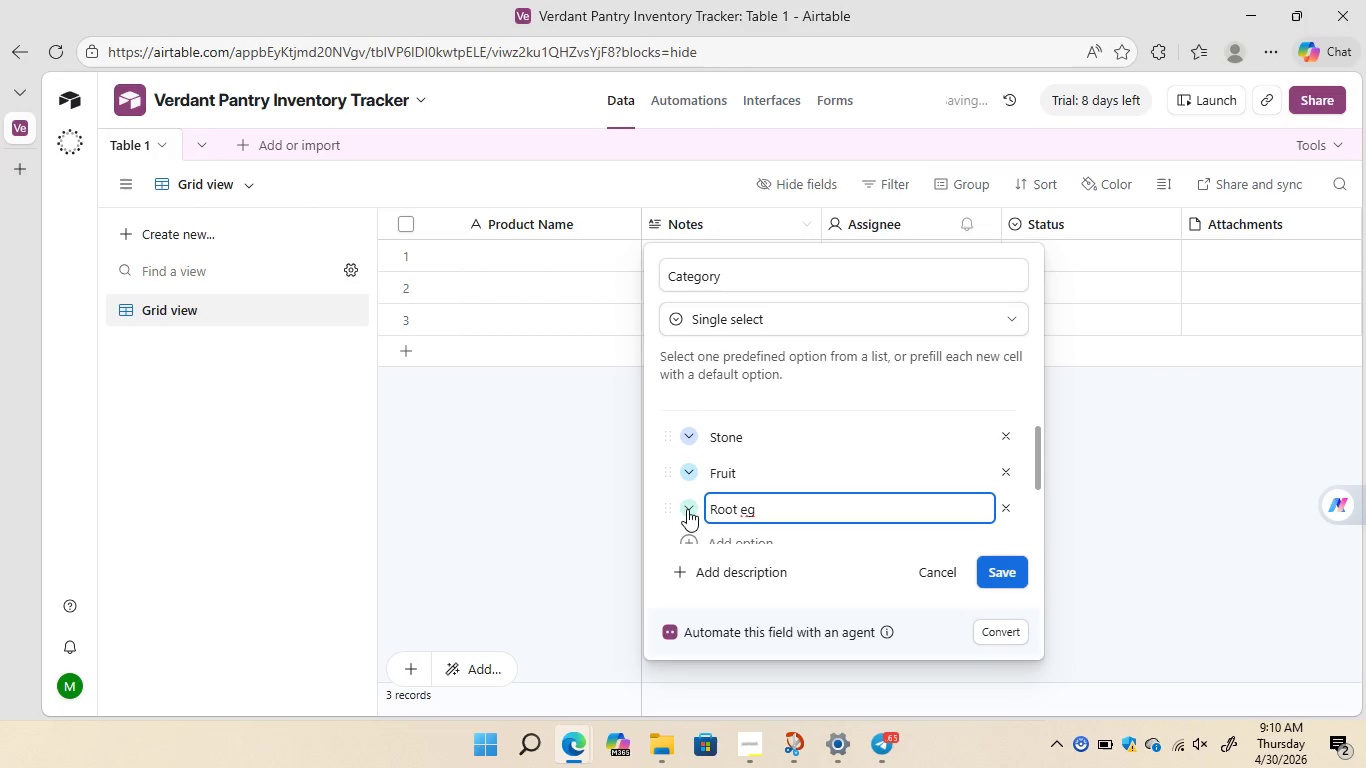 
key(Shift+V)
 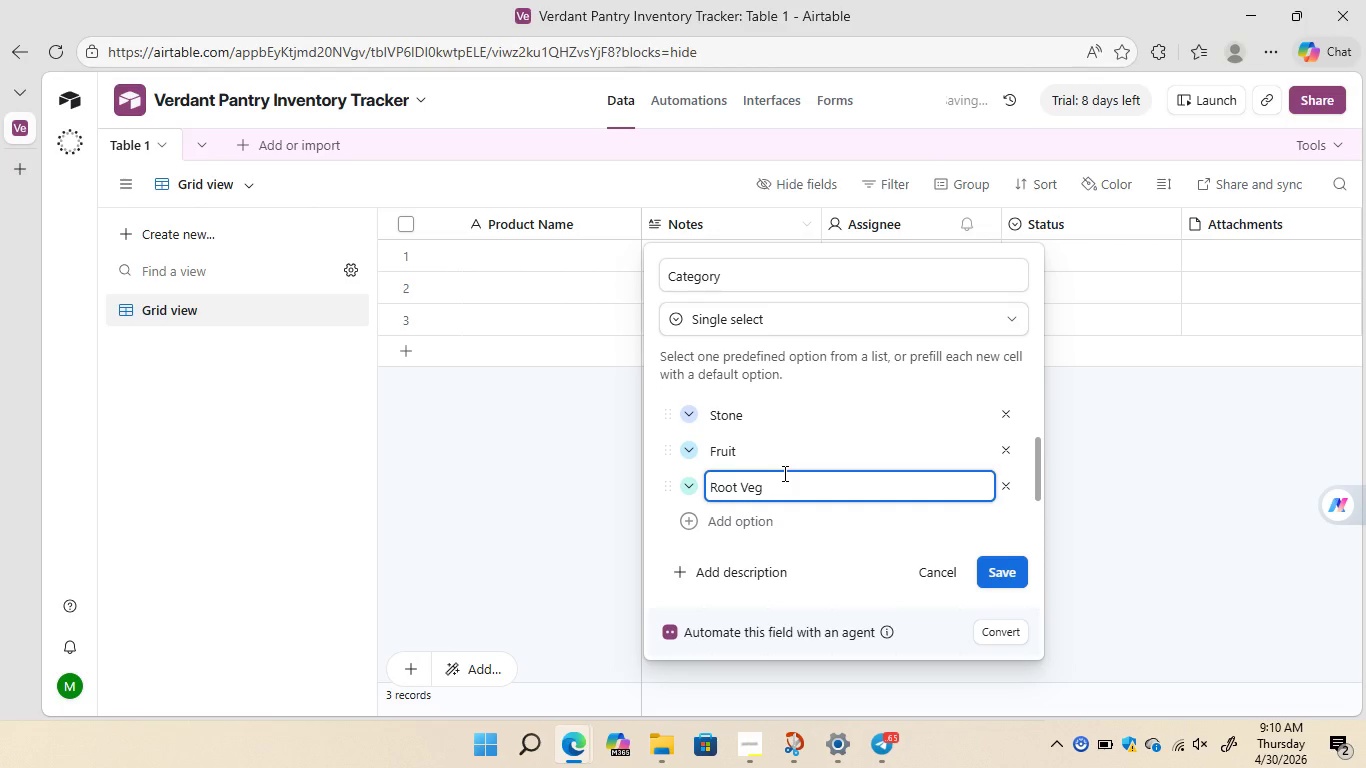 
wait(6.55)
 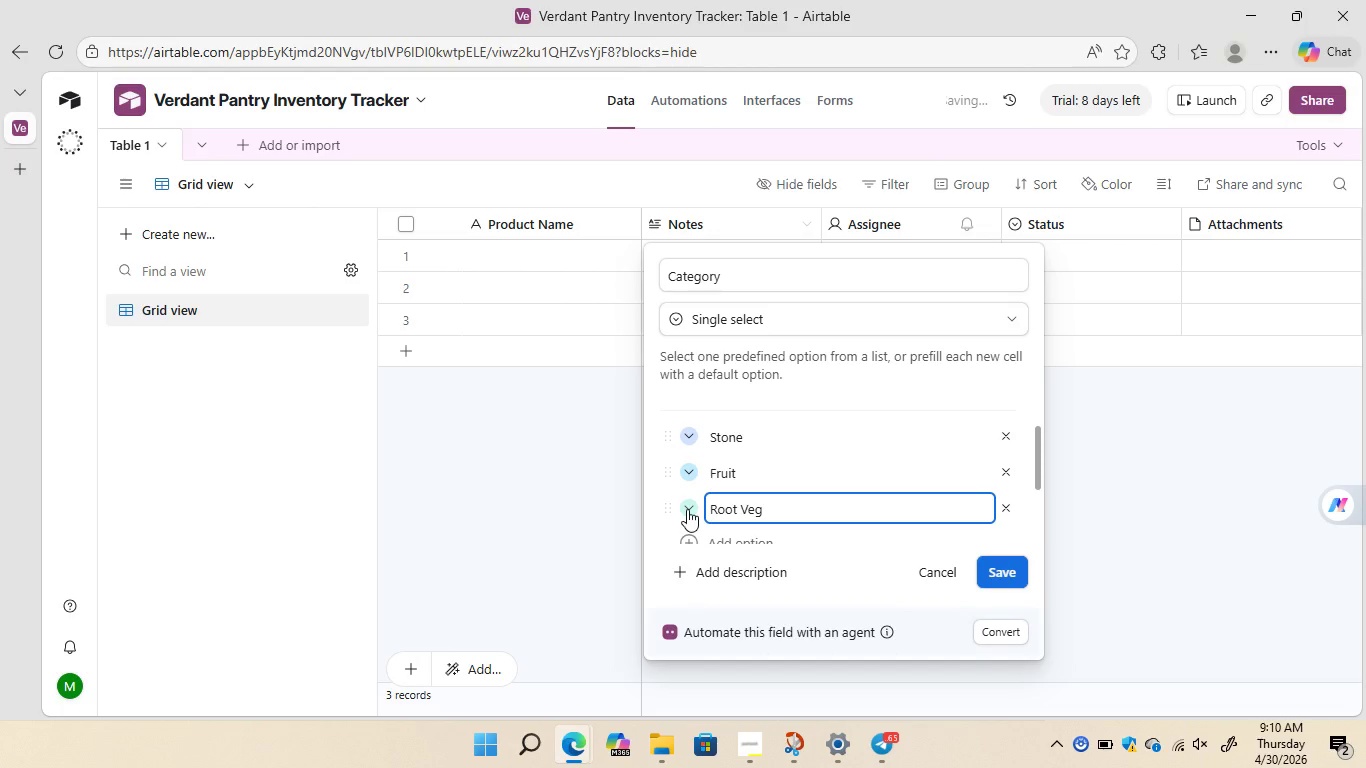 
left_click([694, 528])
 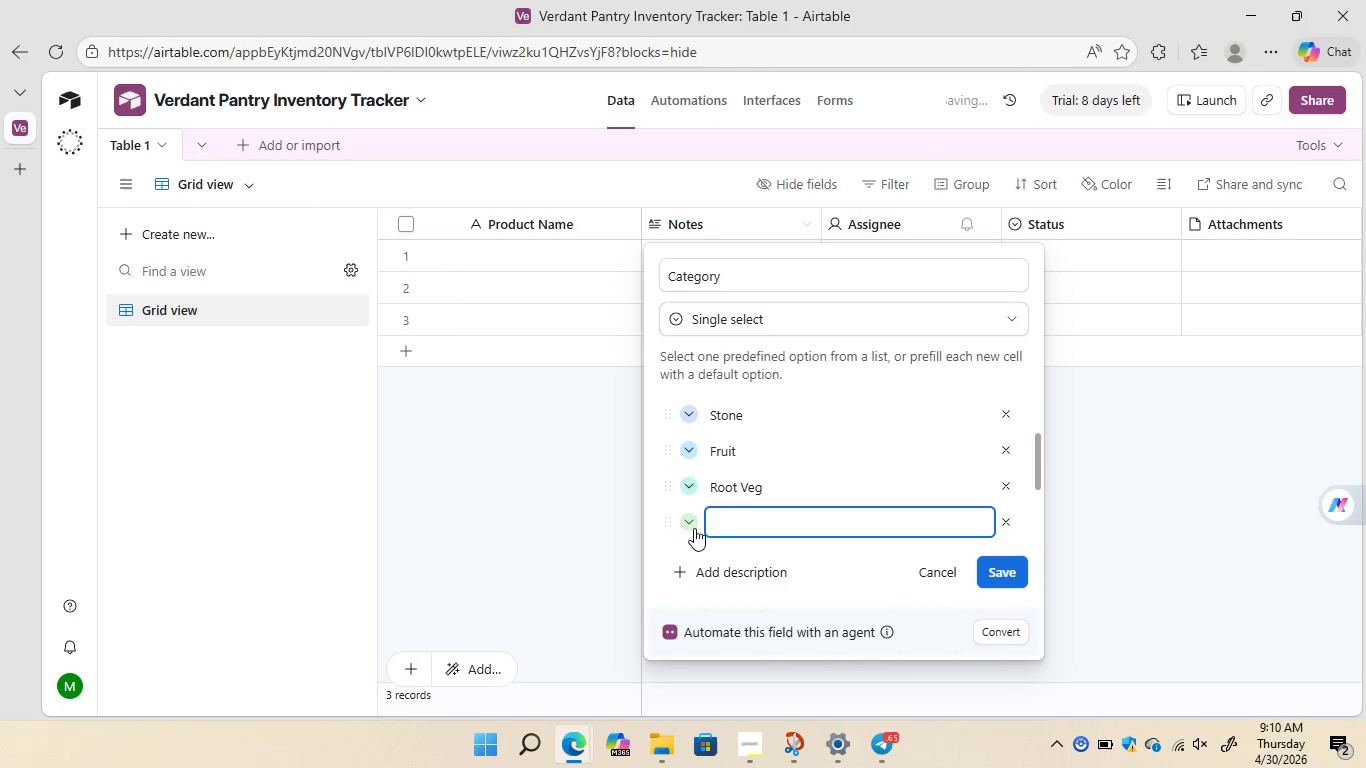 
type(Leafy Greens)
 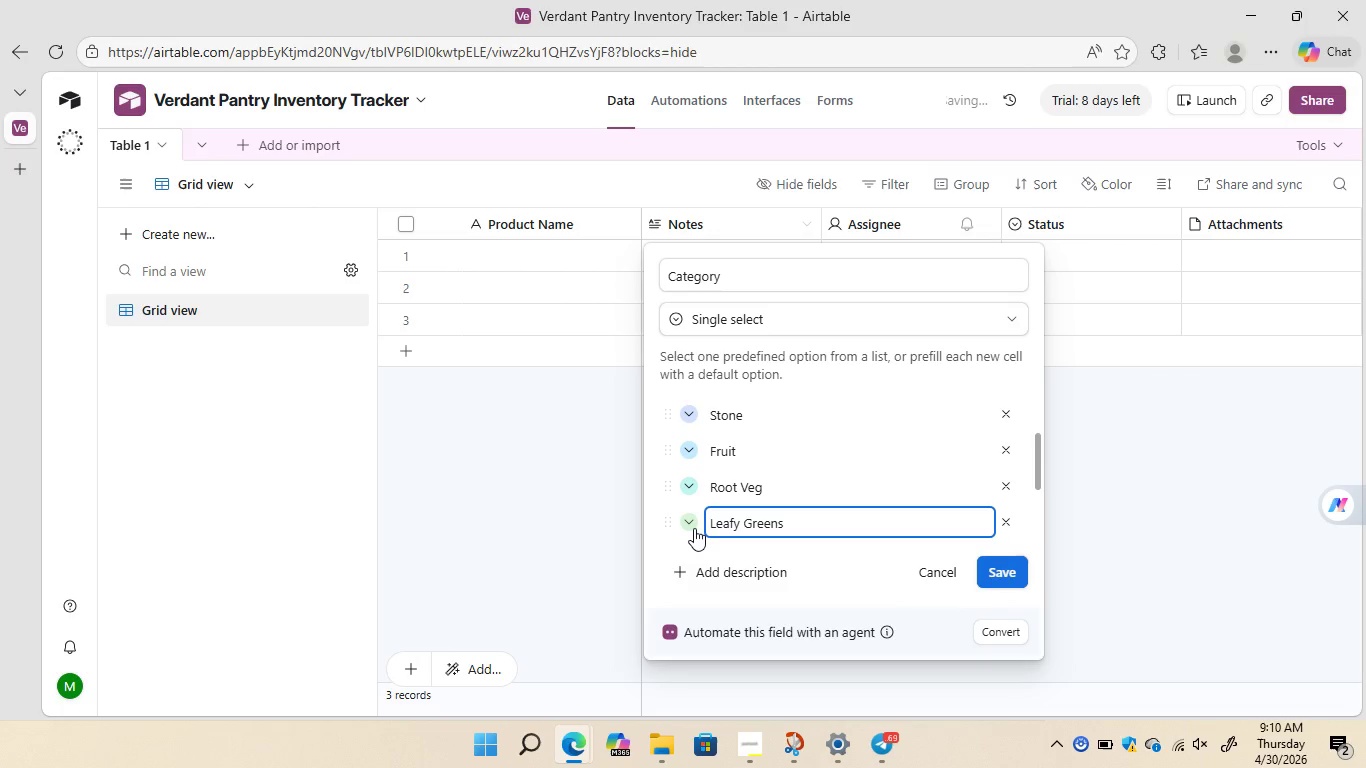 
mouse_move([804, 508])
 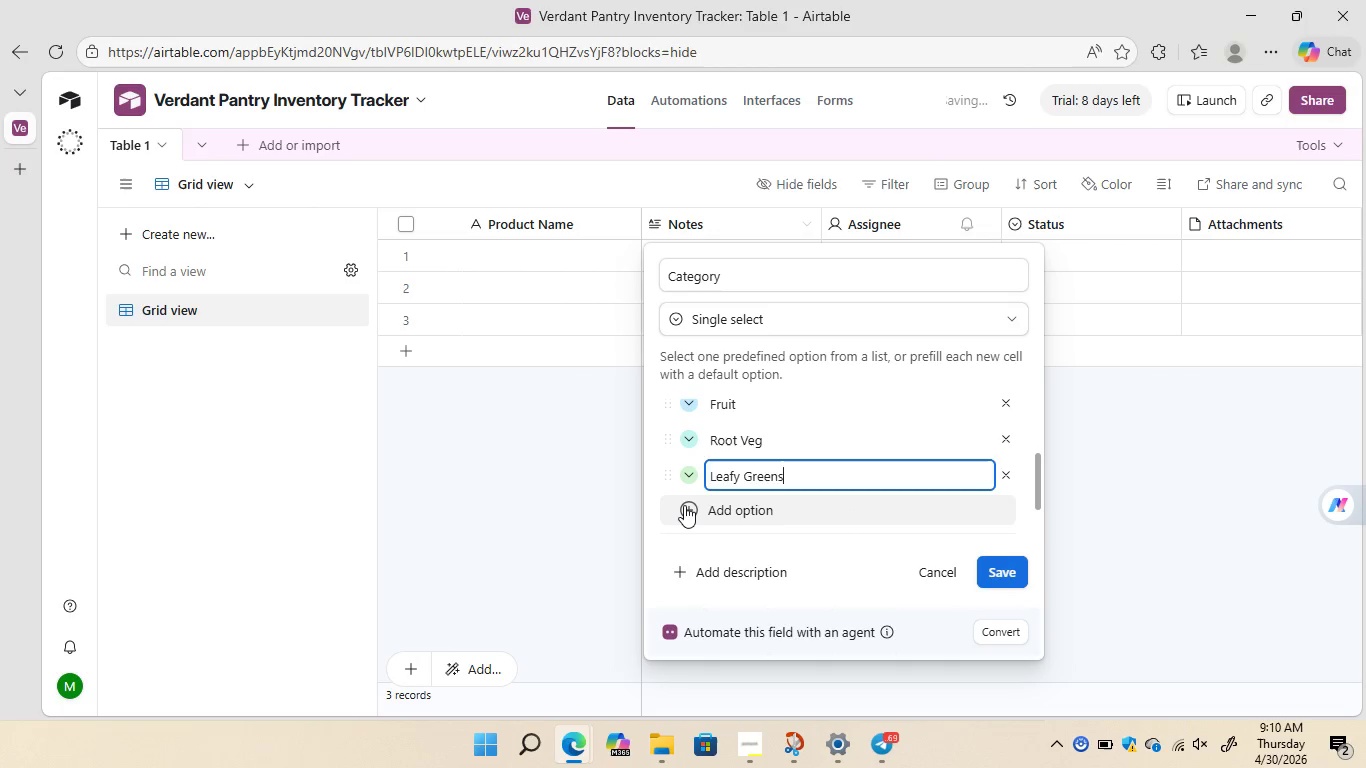 
left_click([684, 505])
 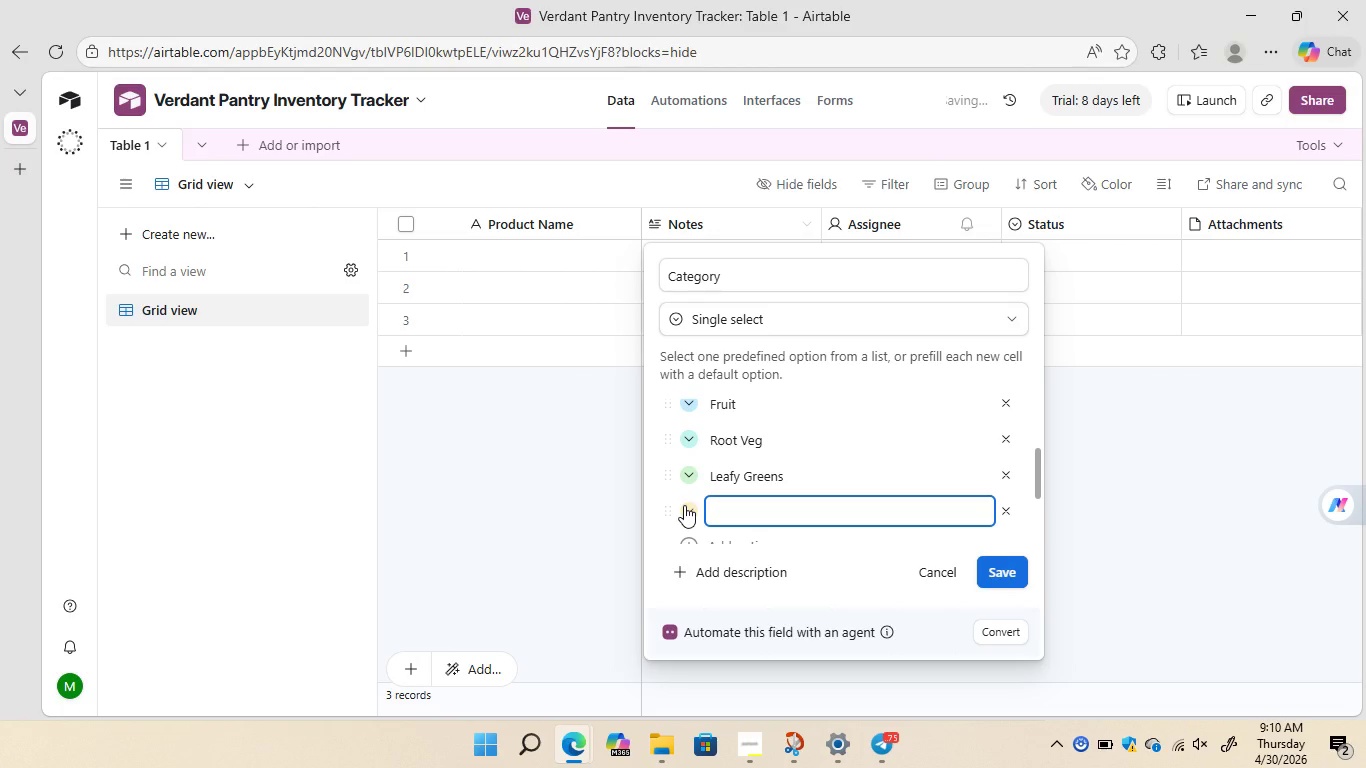 
type(Speciality)
 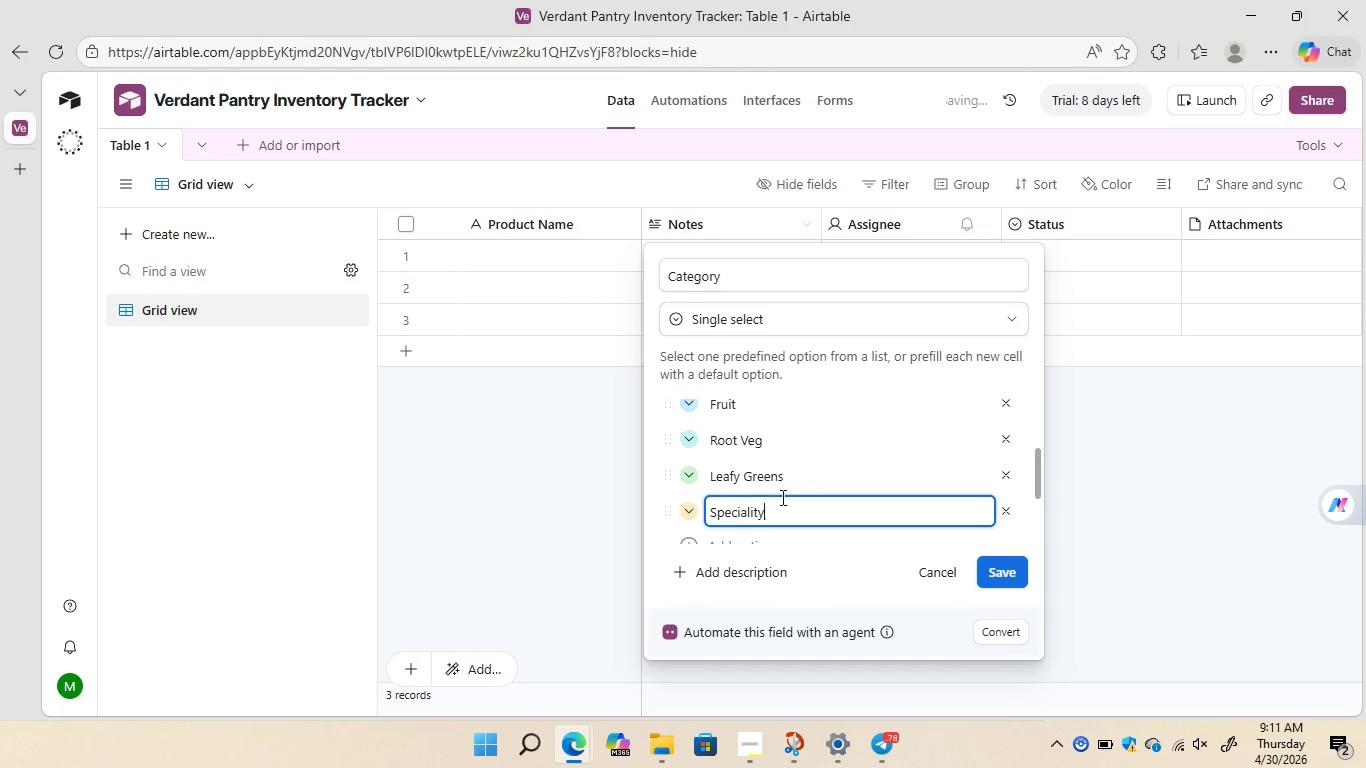 
wait(7.22)
 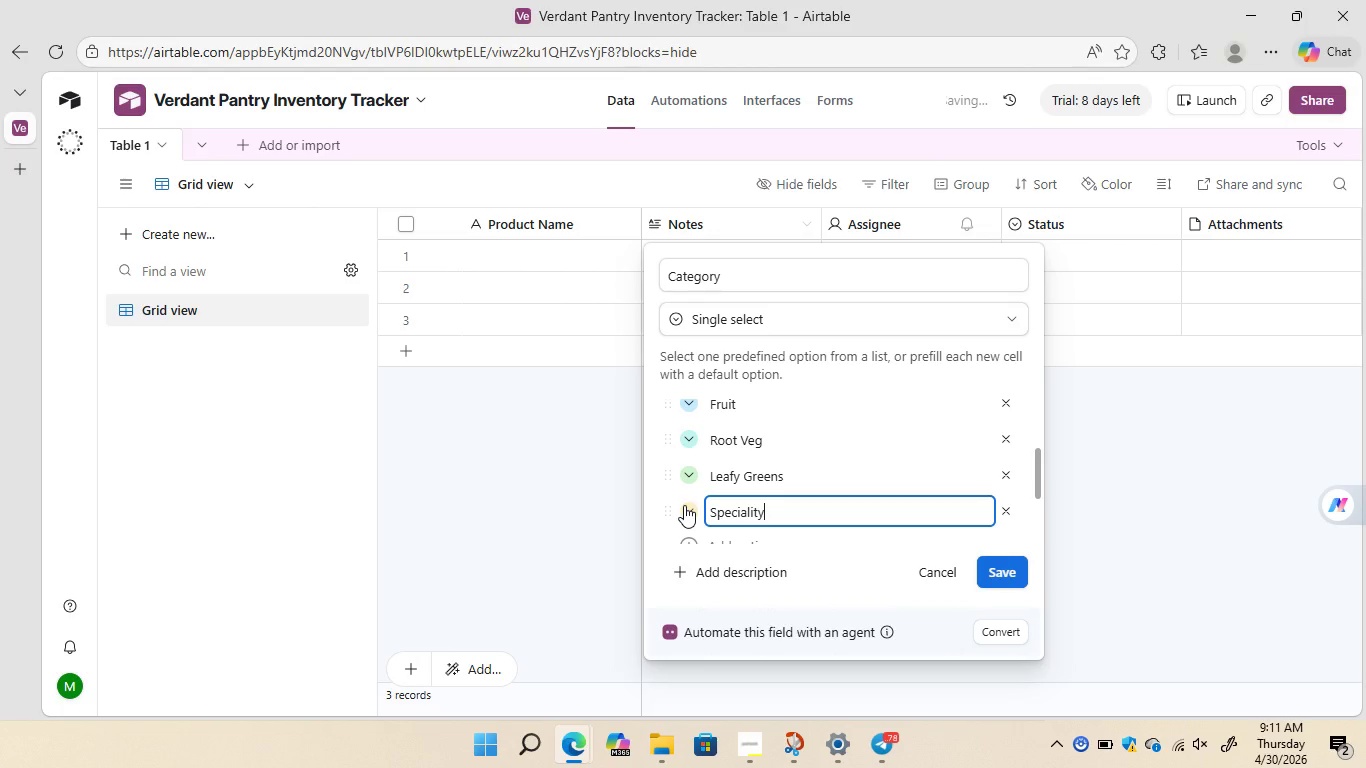 
left_click([1000, 578])
 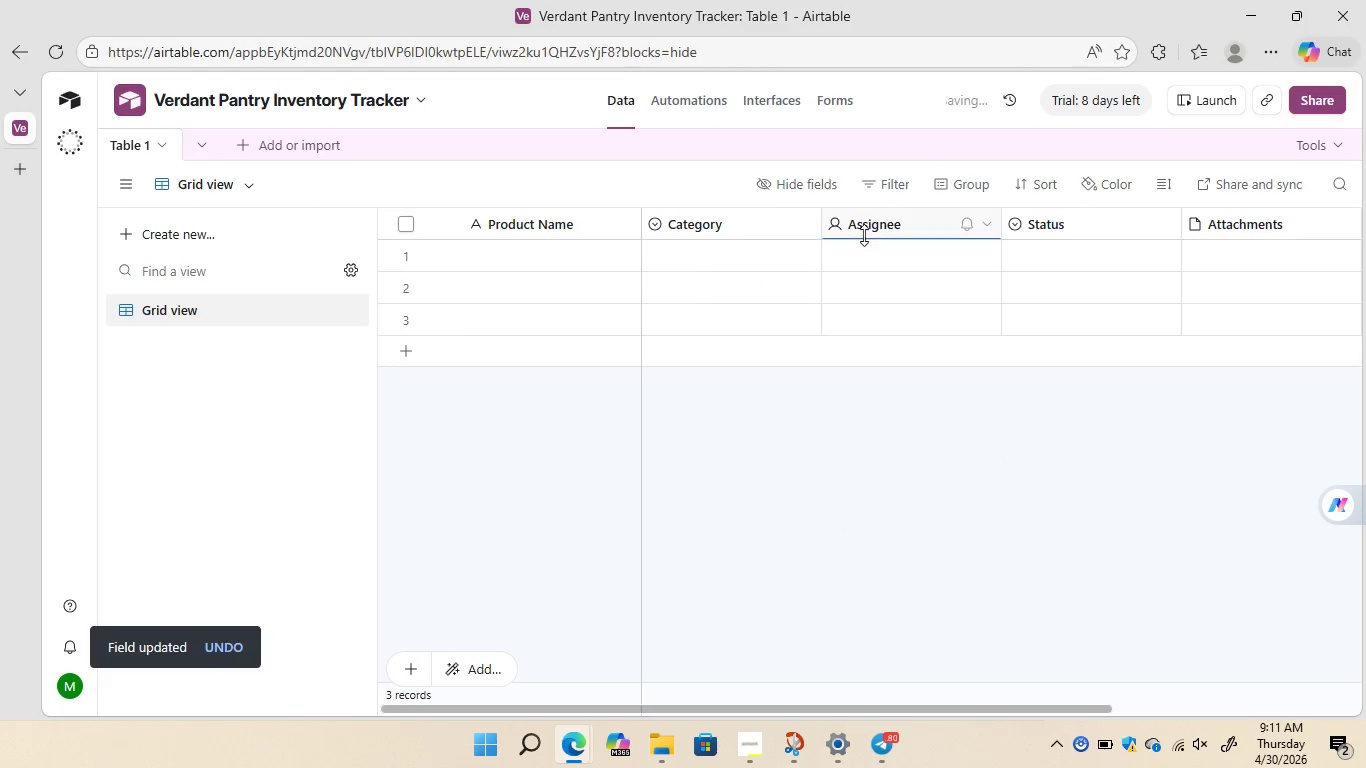 
wait(6.94)
 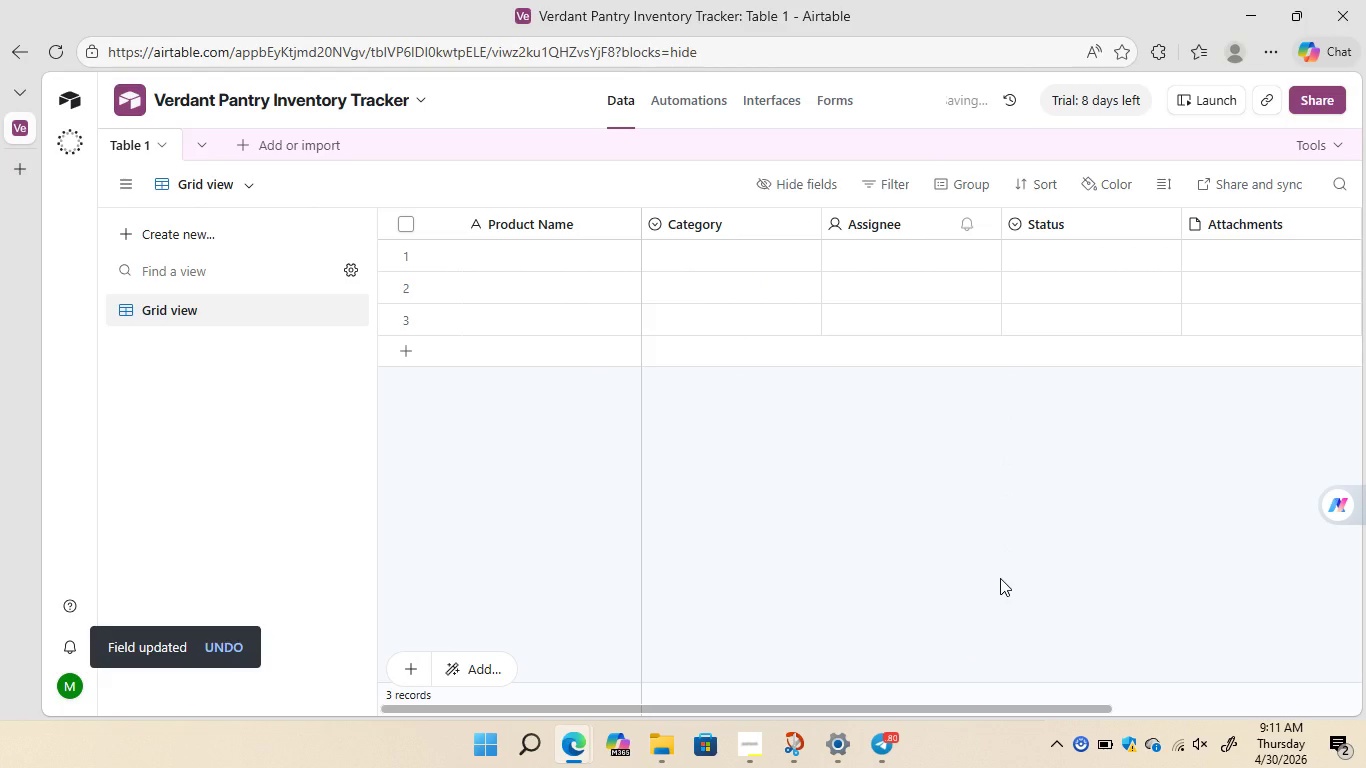 
right_click([864, 226])
 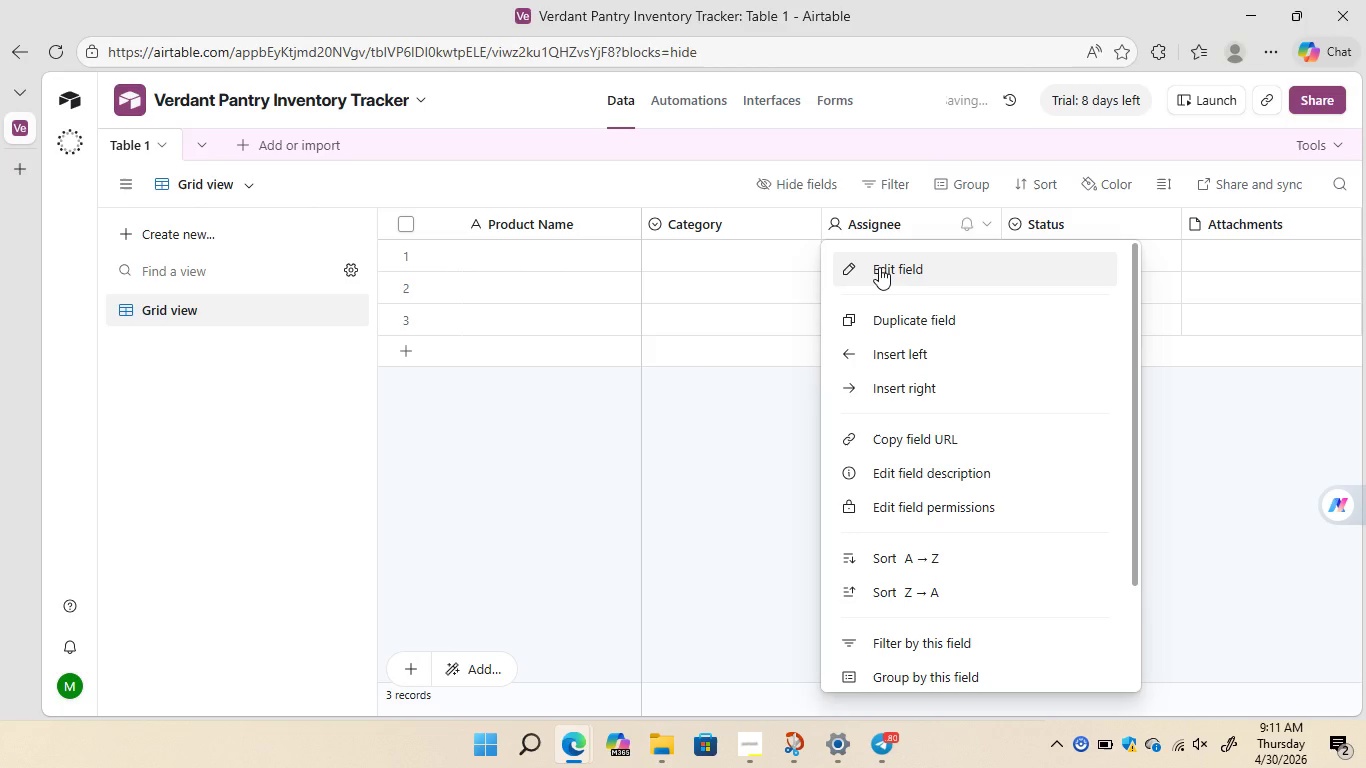 
left_click([879, 267])
 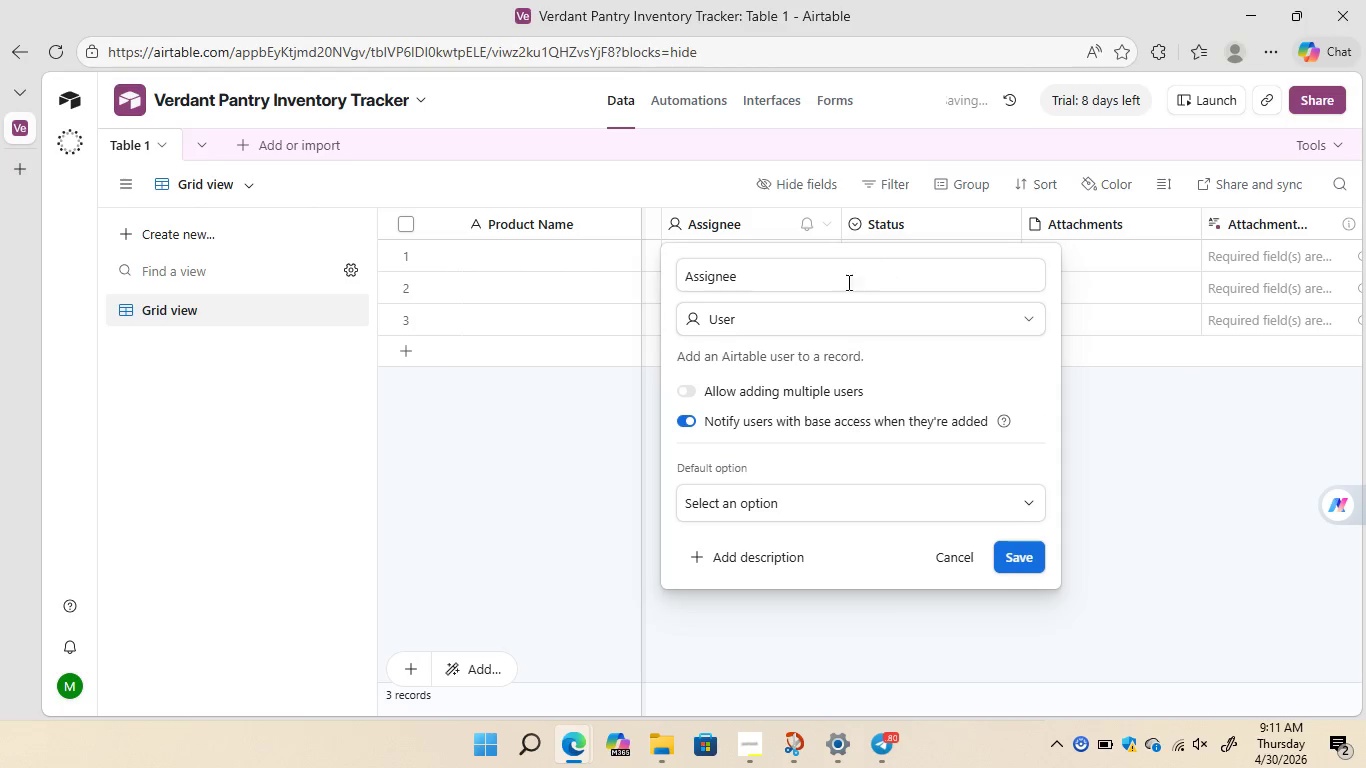 
left_click([840, 287])
 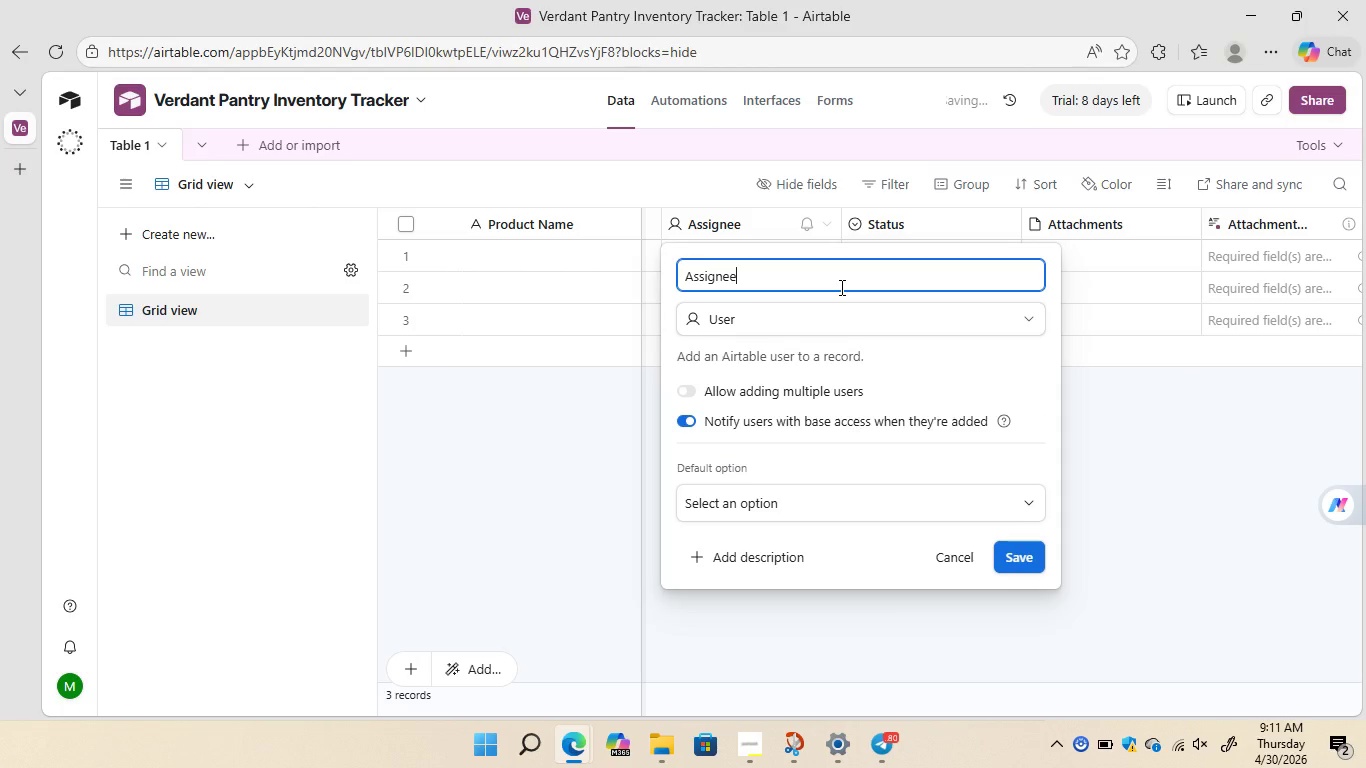 
hold_key(key=Backspace, duration=0.91)
 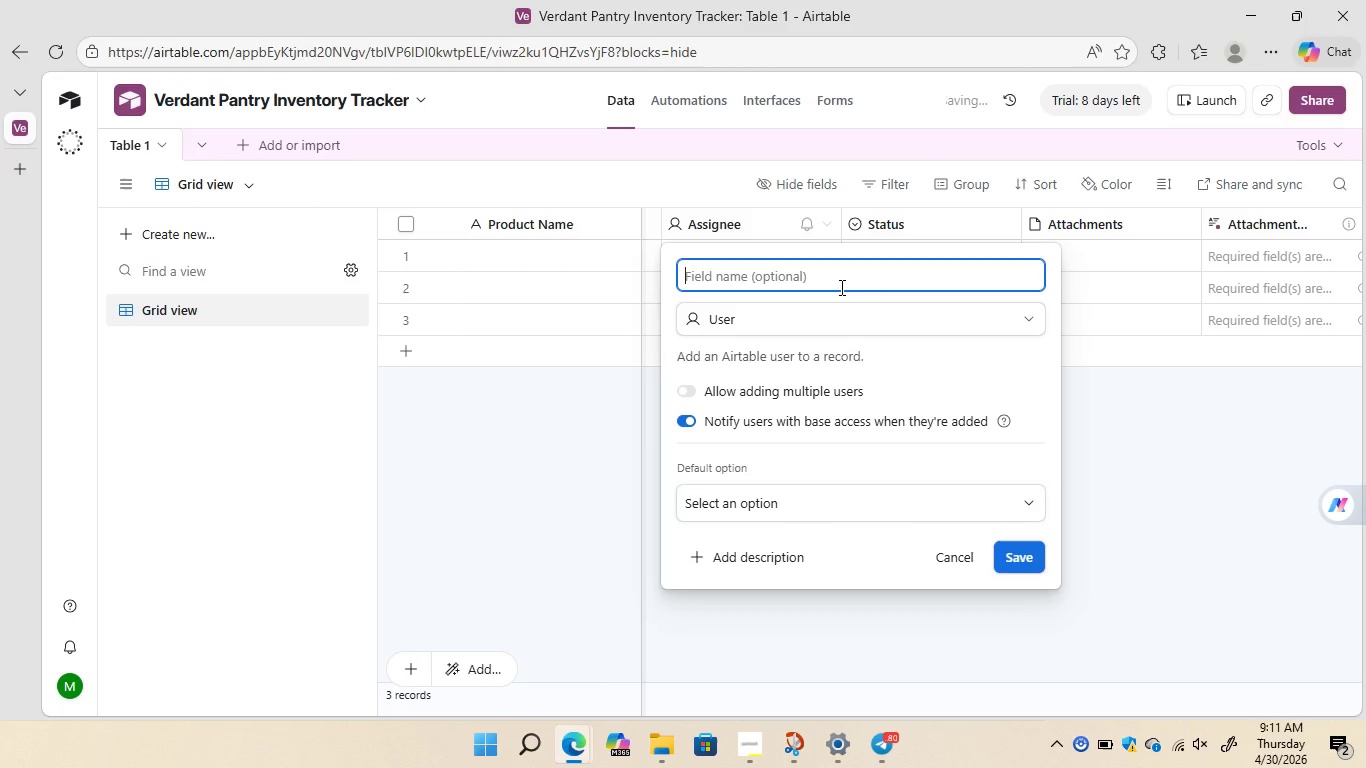 
wait(5.72)
 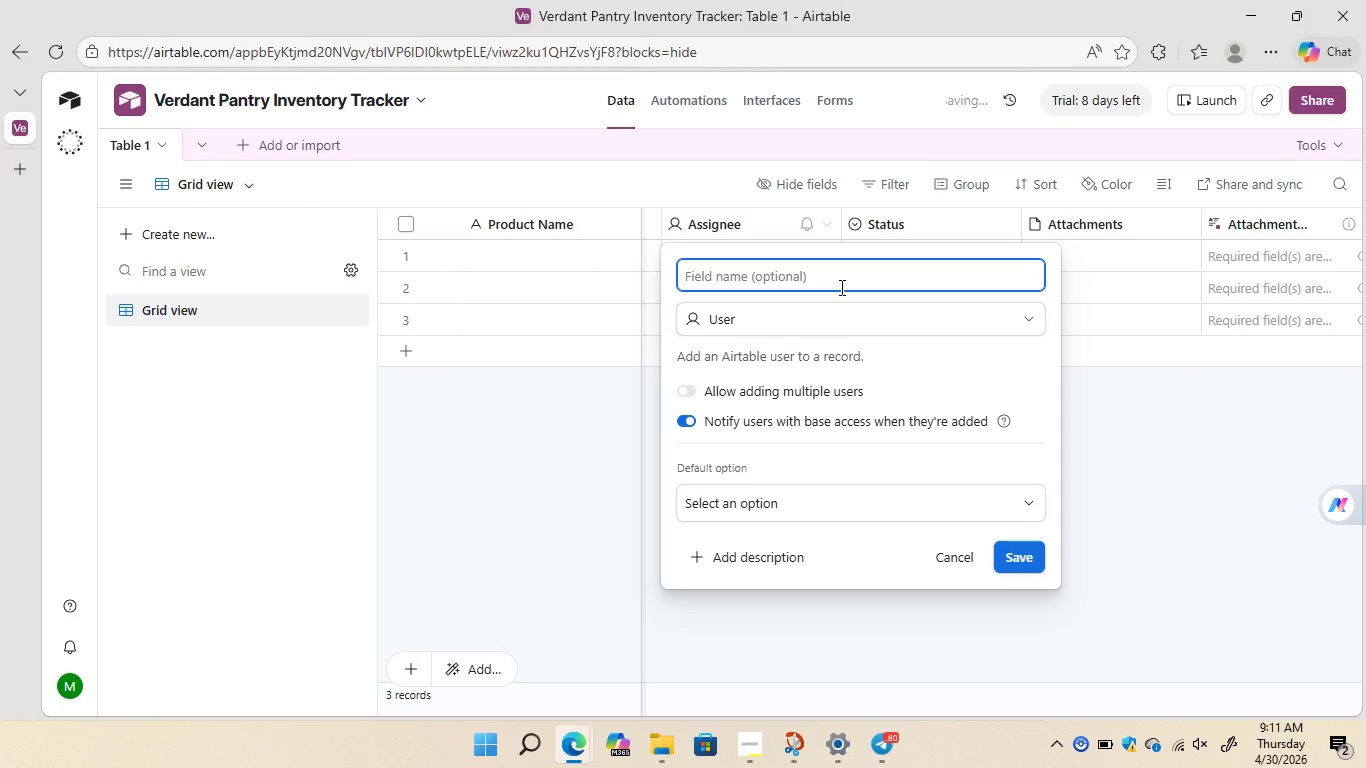 
type(Status)
 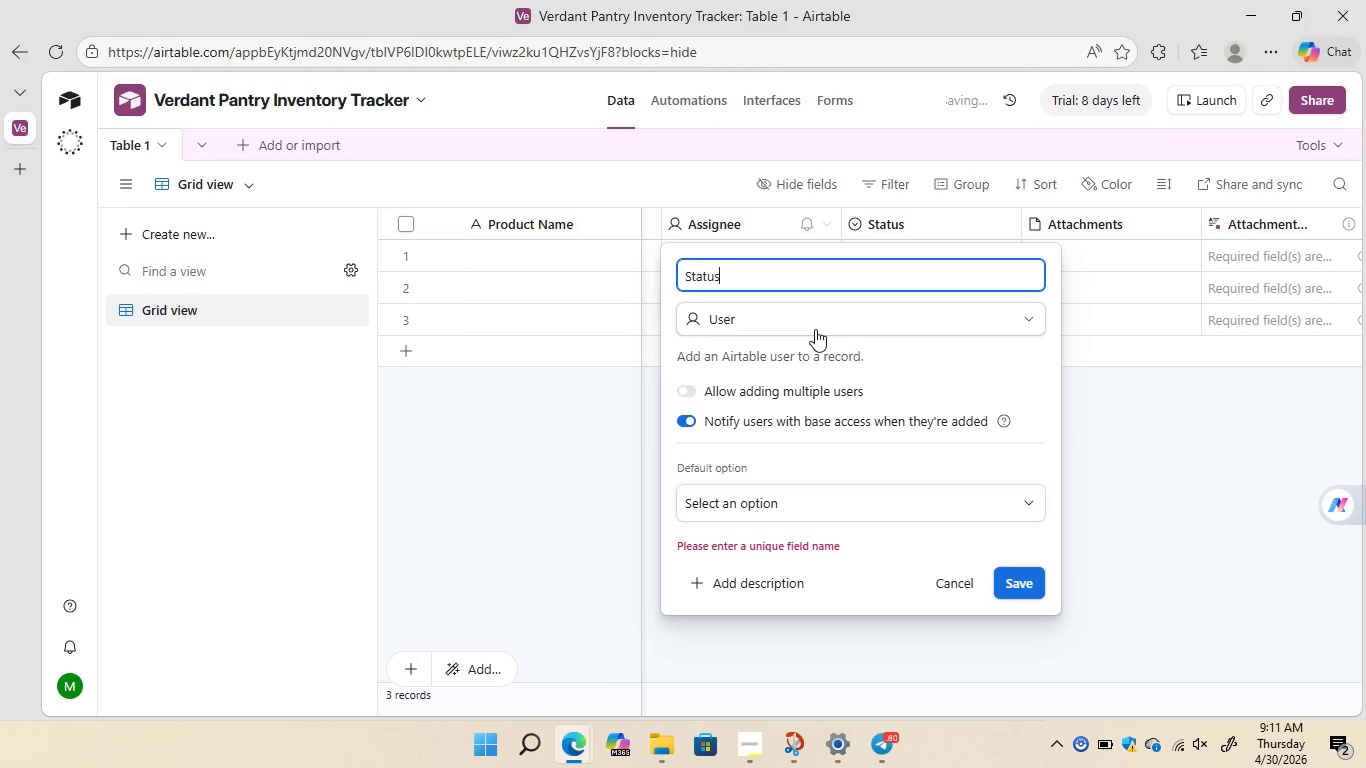 
wait(5.62)
 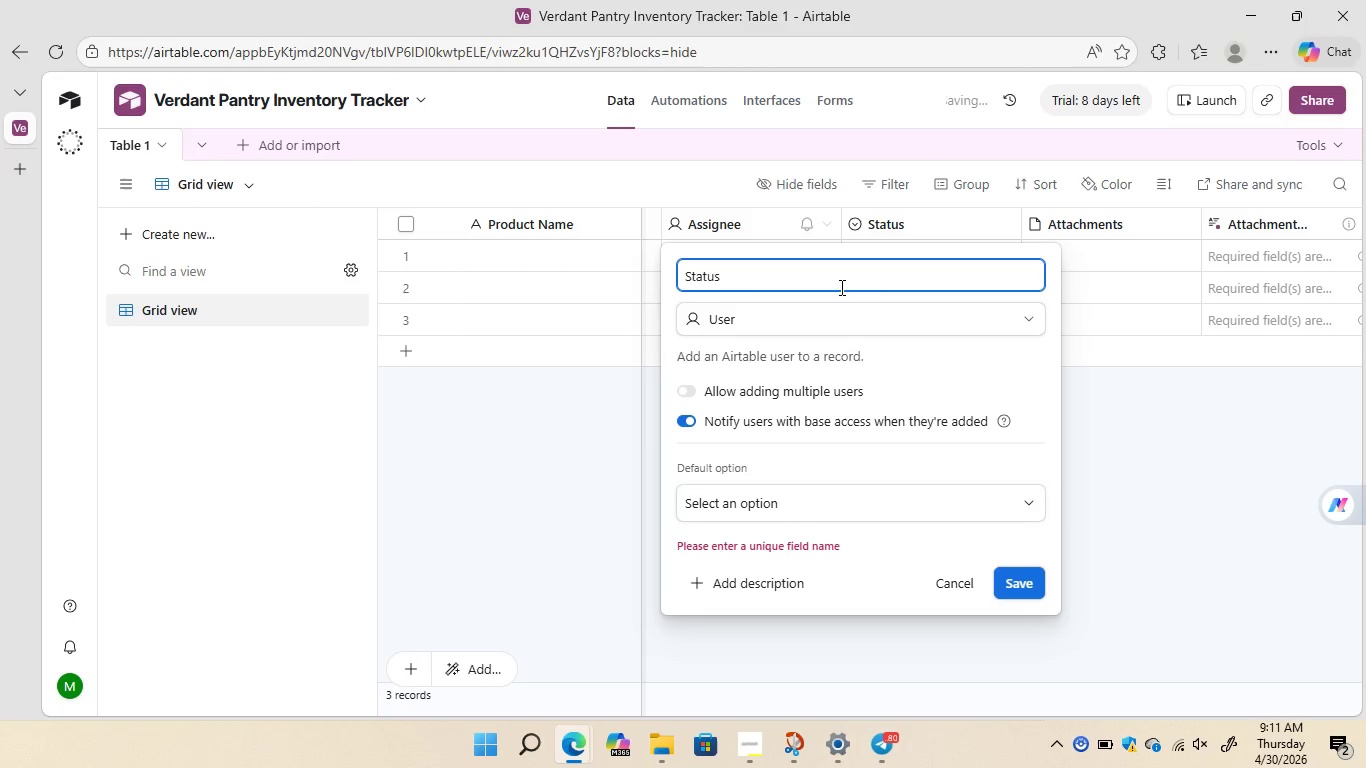 
left_click([807, 329])
 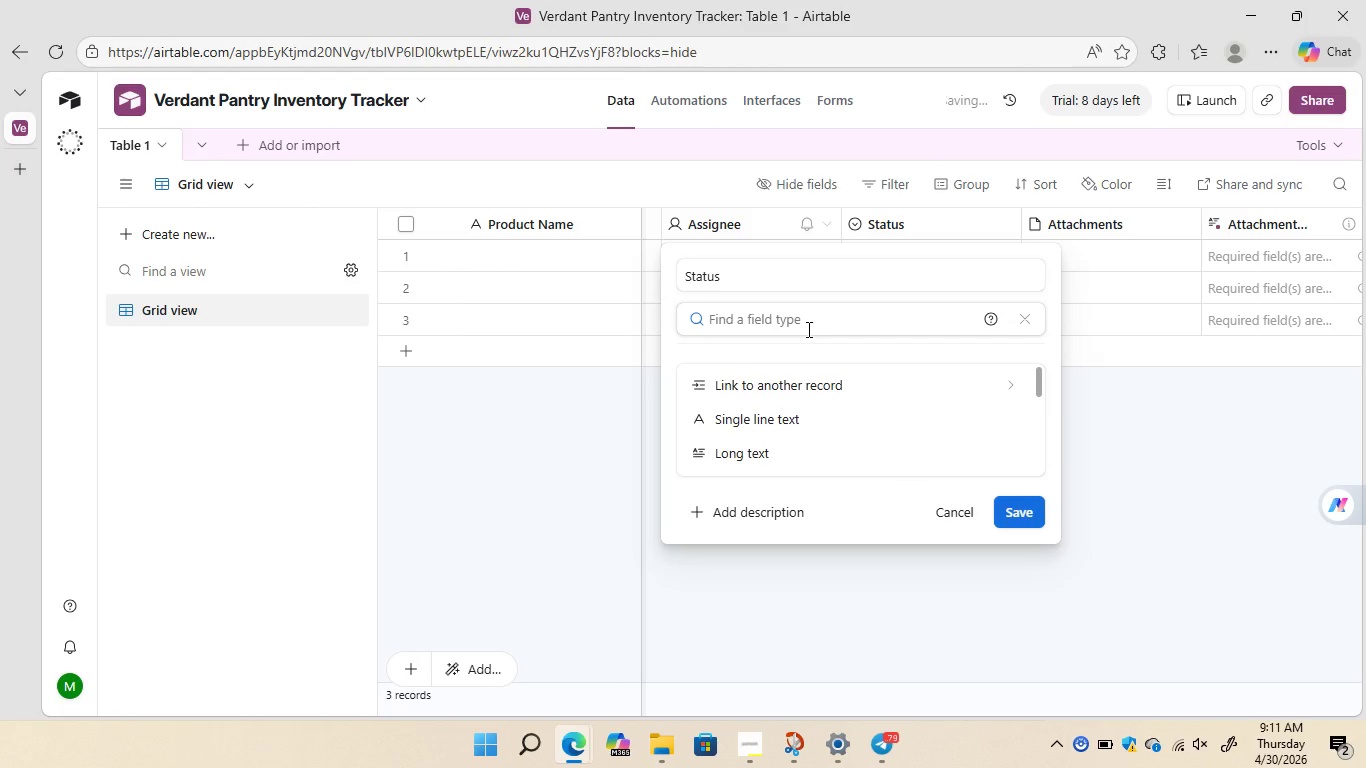 
wait(5.33)
 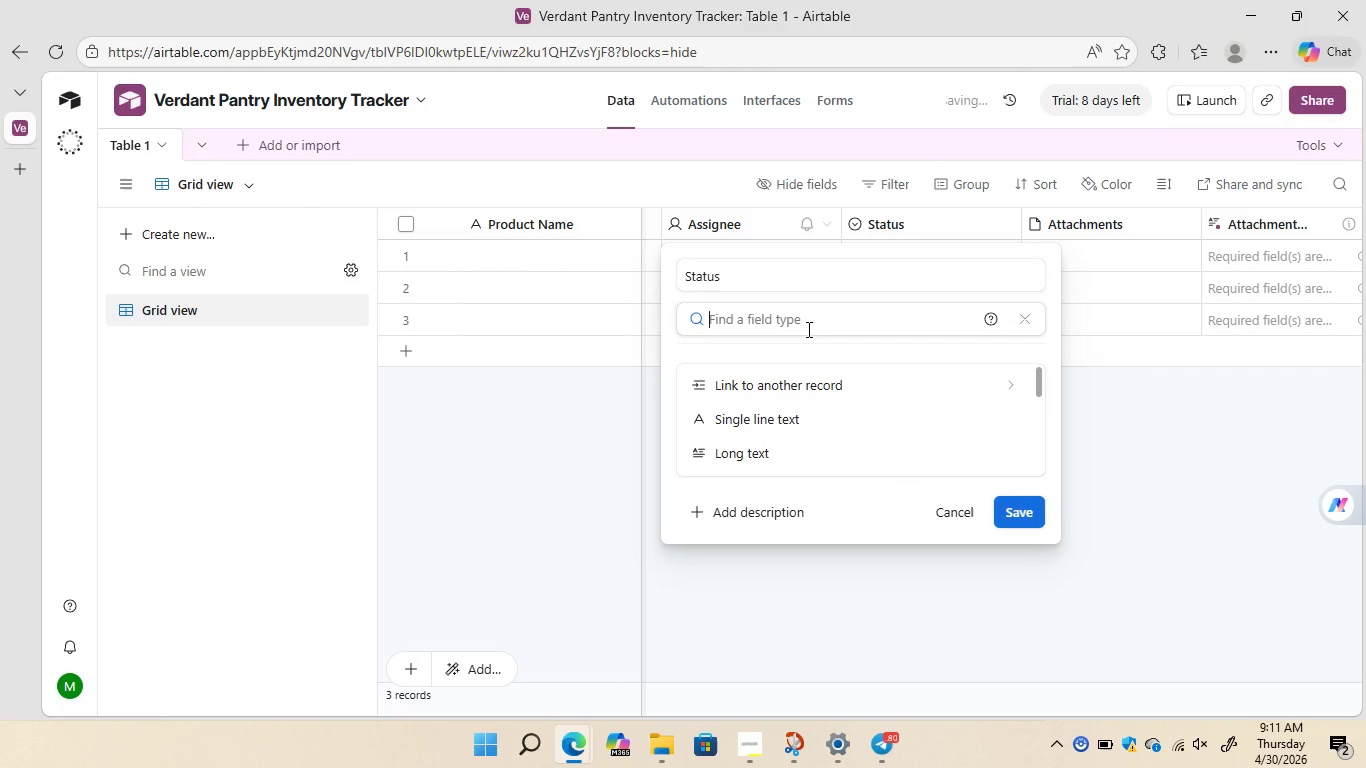 
type(single select)
 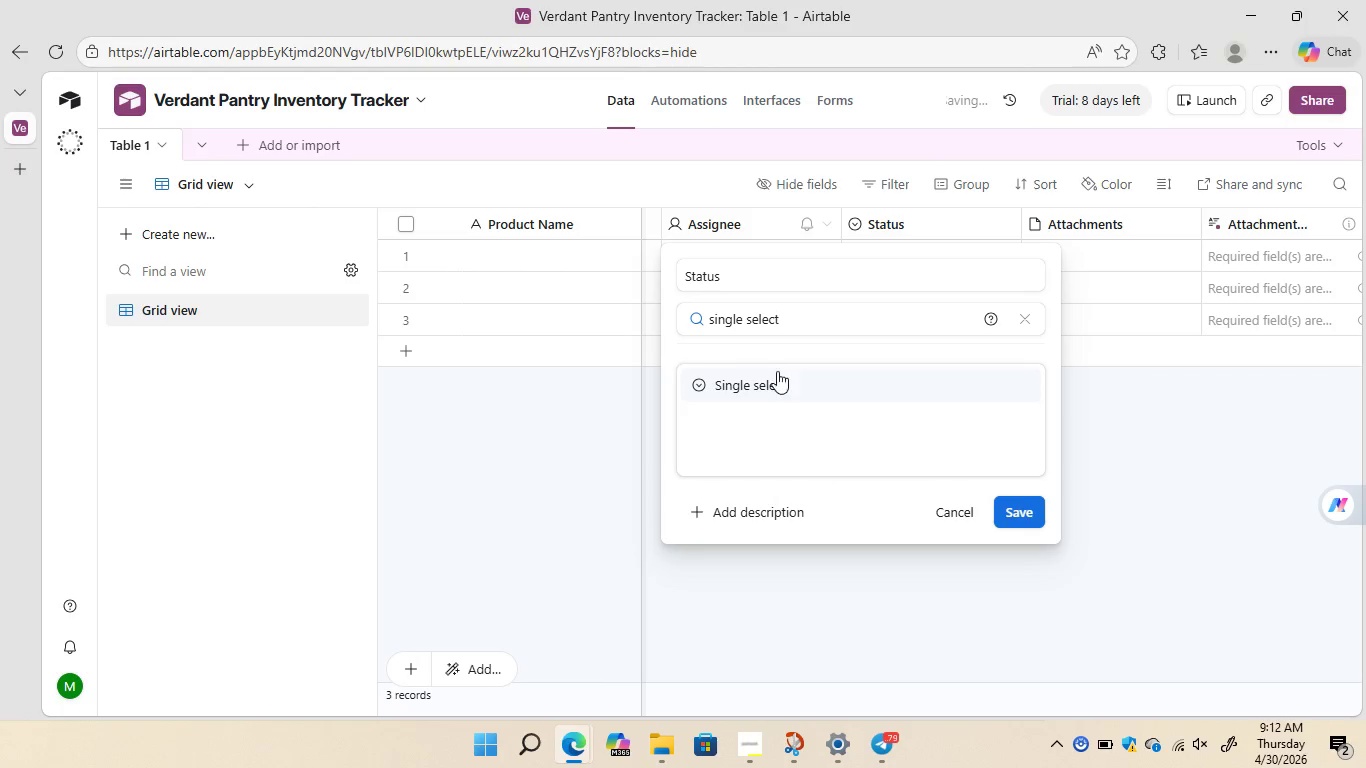 
left_click([768, 384])
 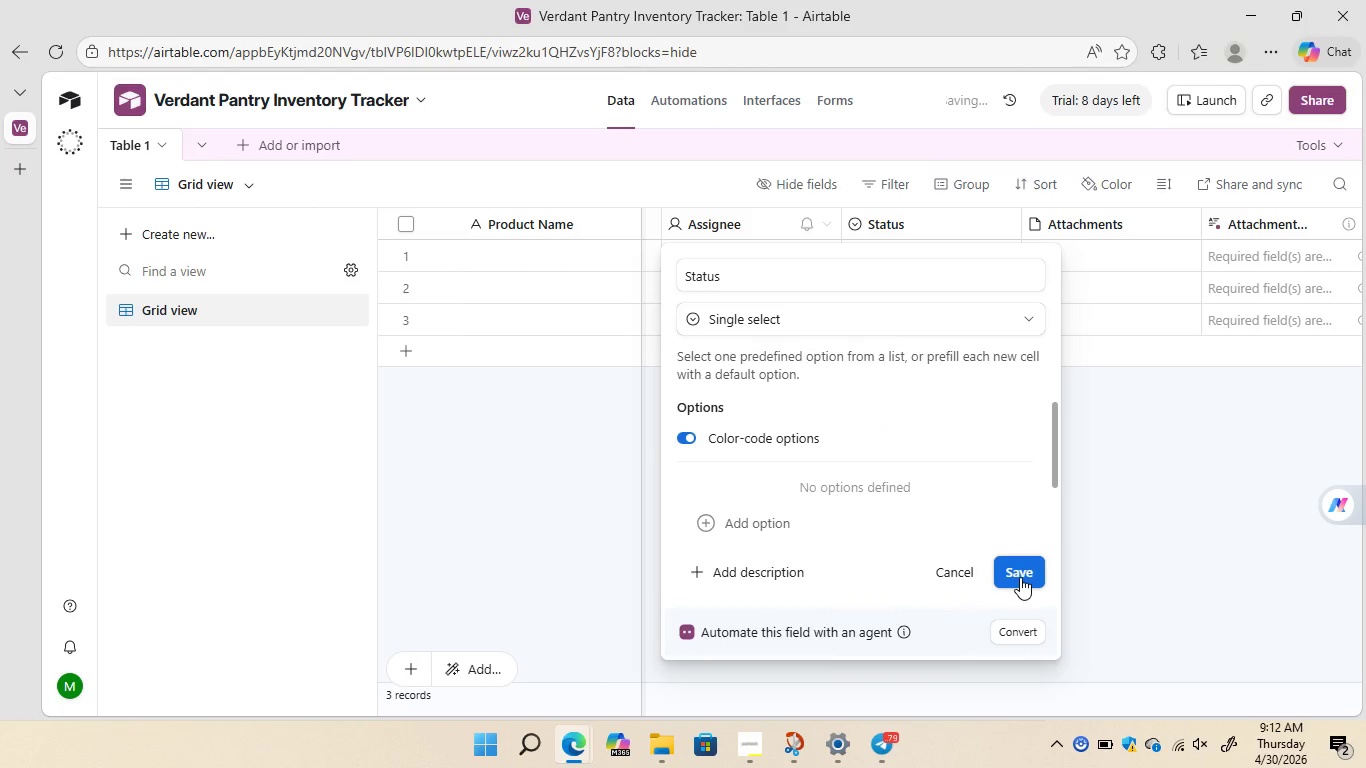 
wait(9.64)
 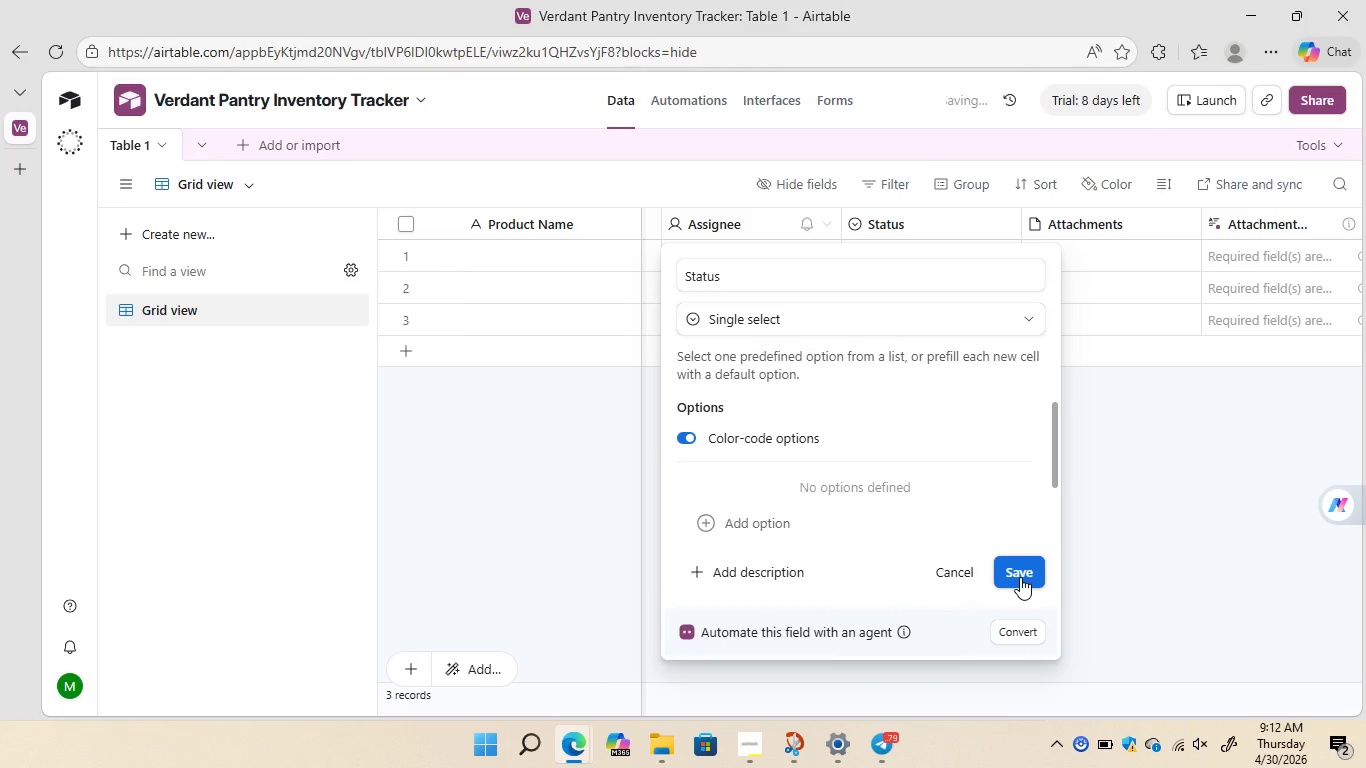 
left_click([703, 524])
 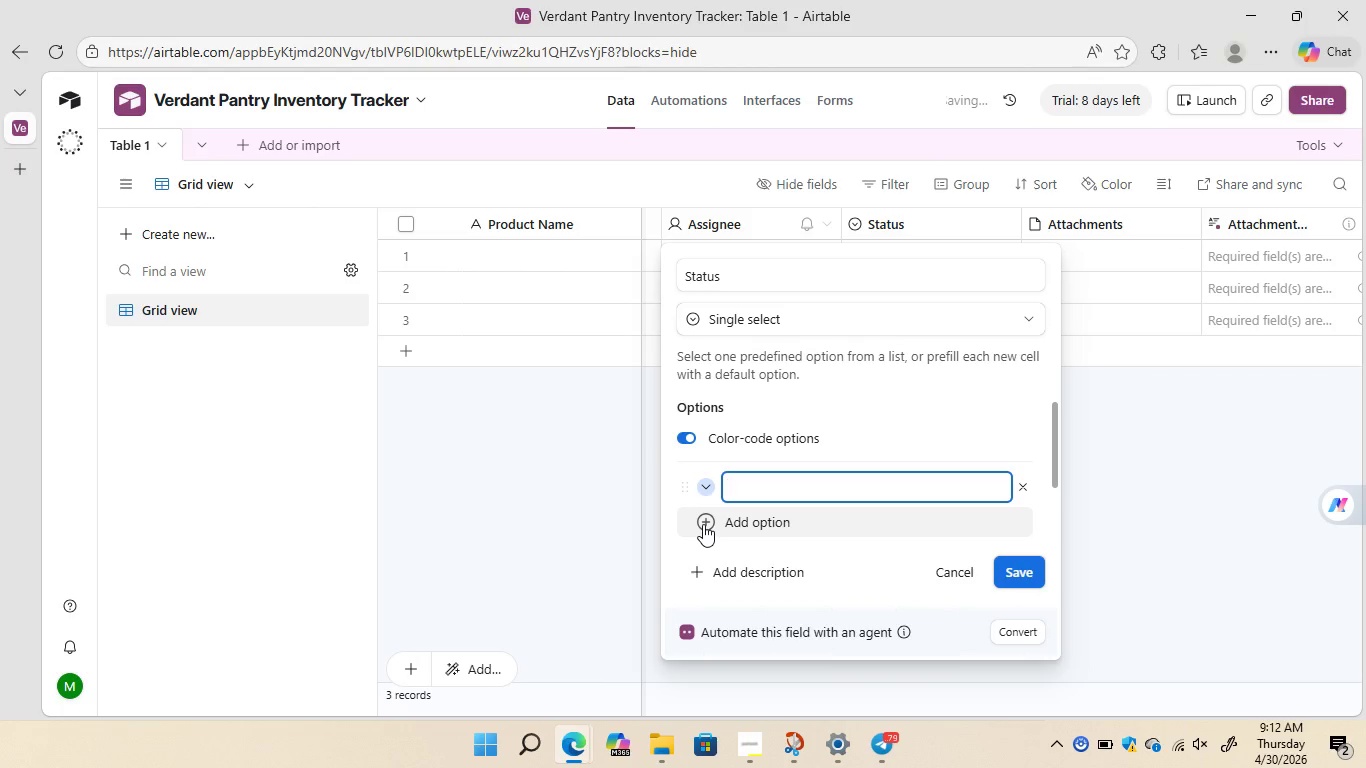 
wait(6.77)
 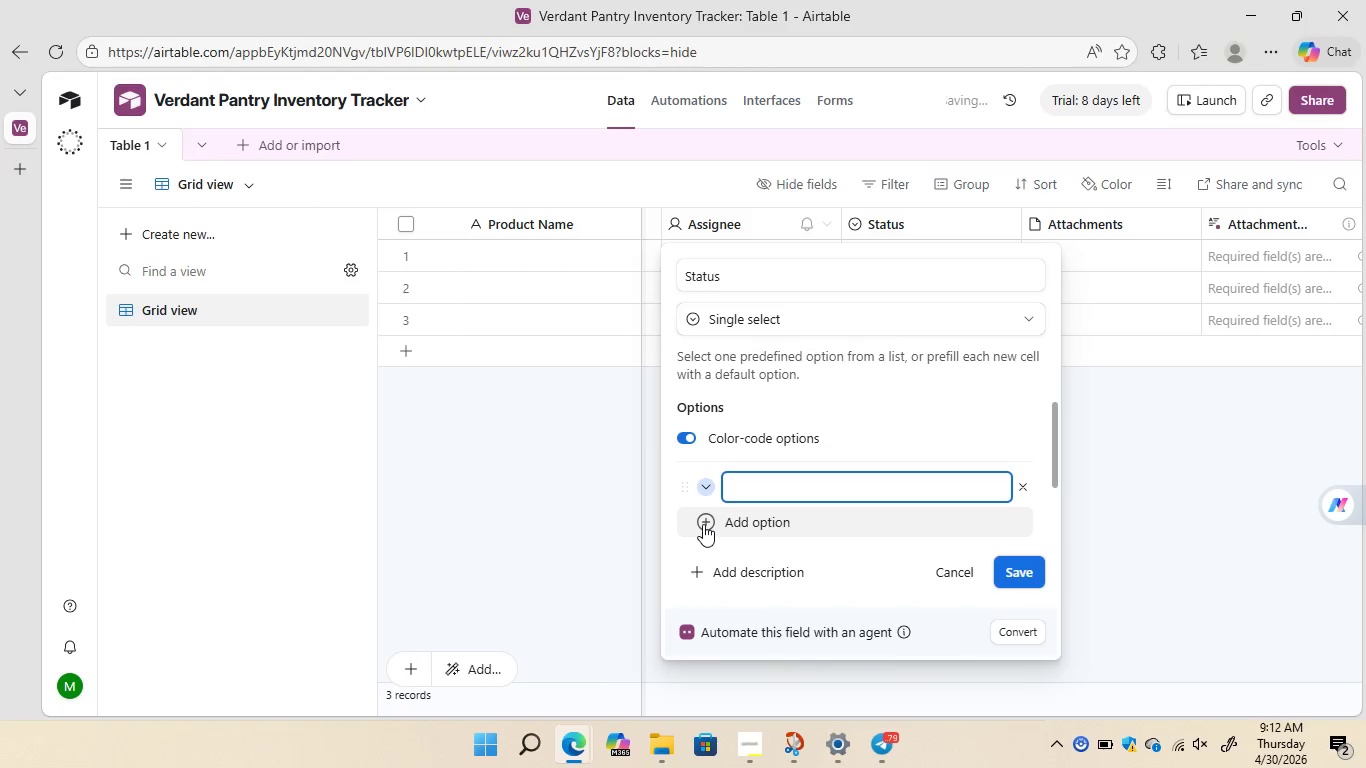 
type(Ordered)
 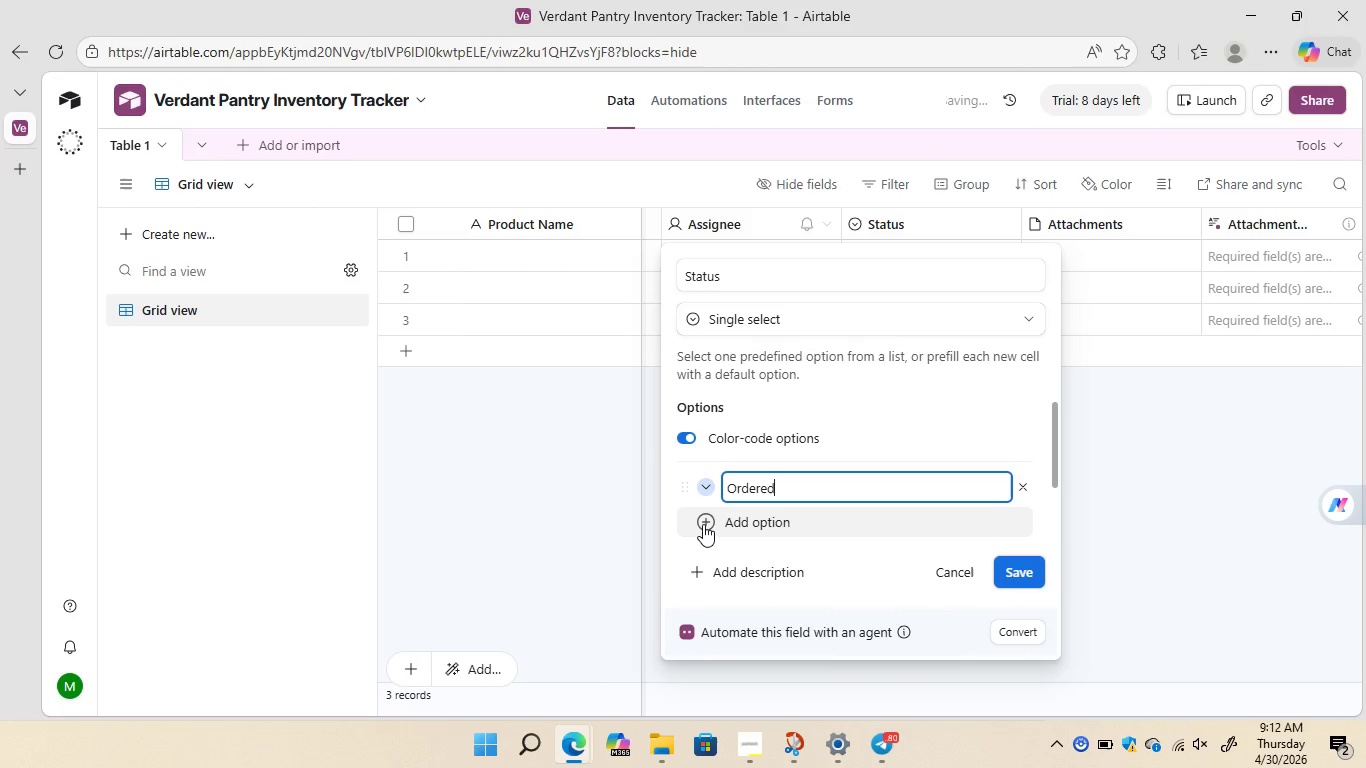 
left_click([703, 524])
 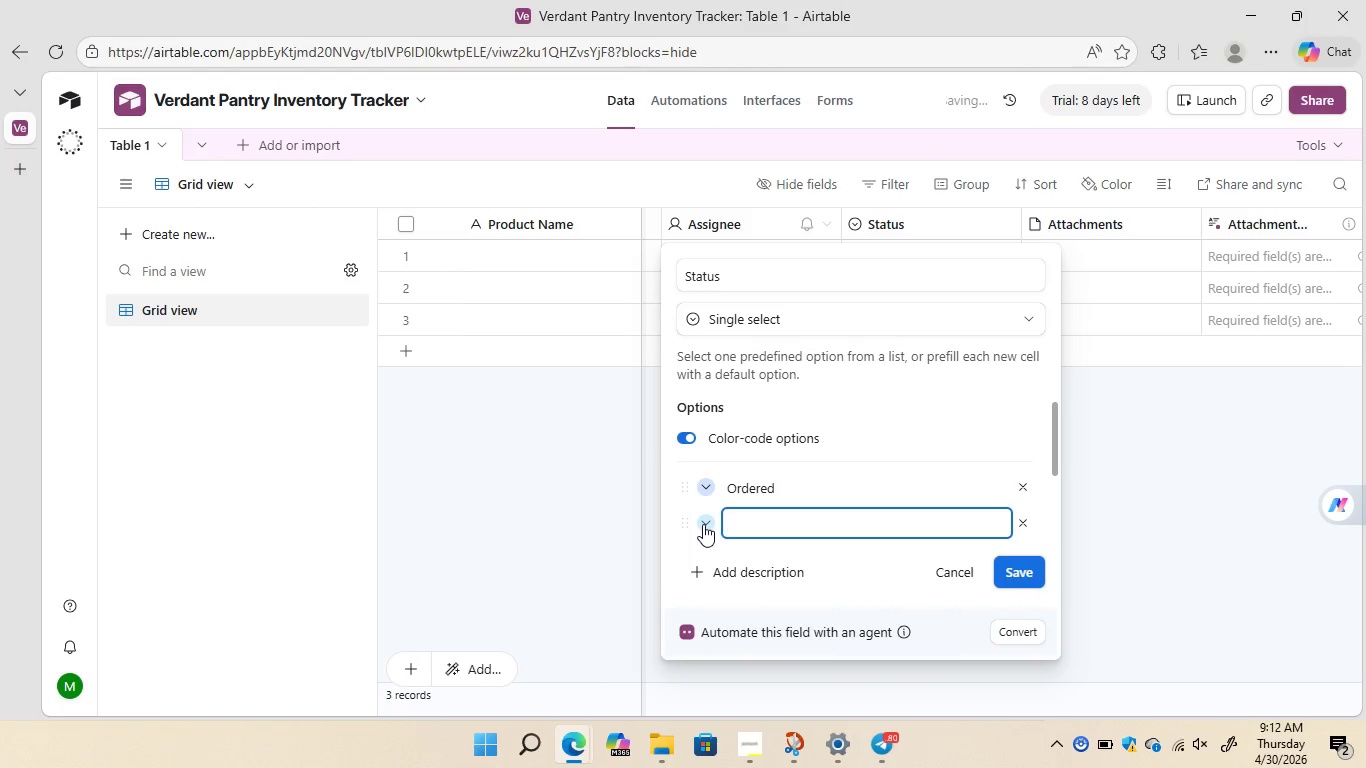 
type(In)
 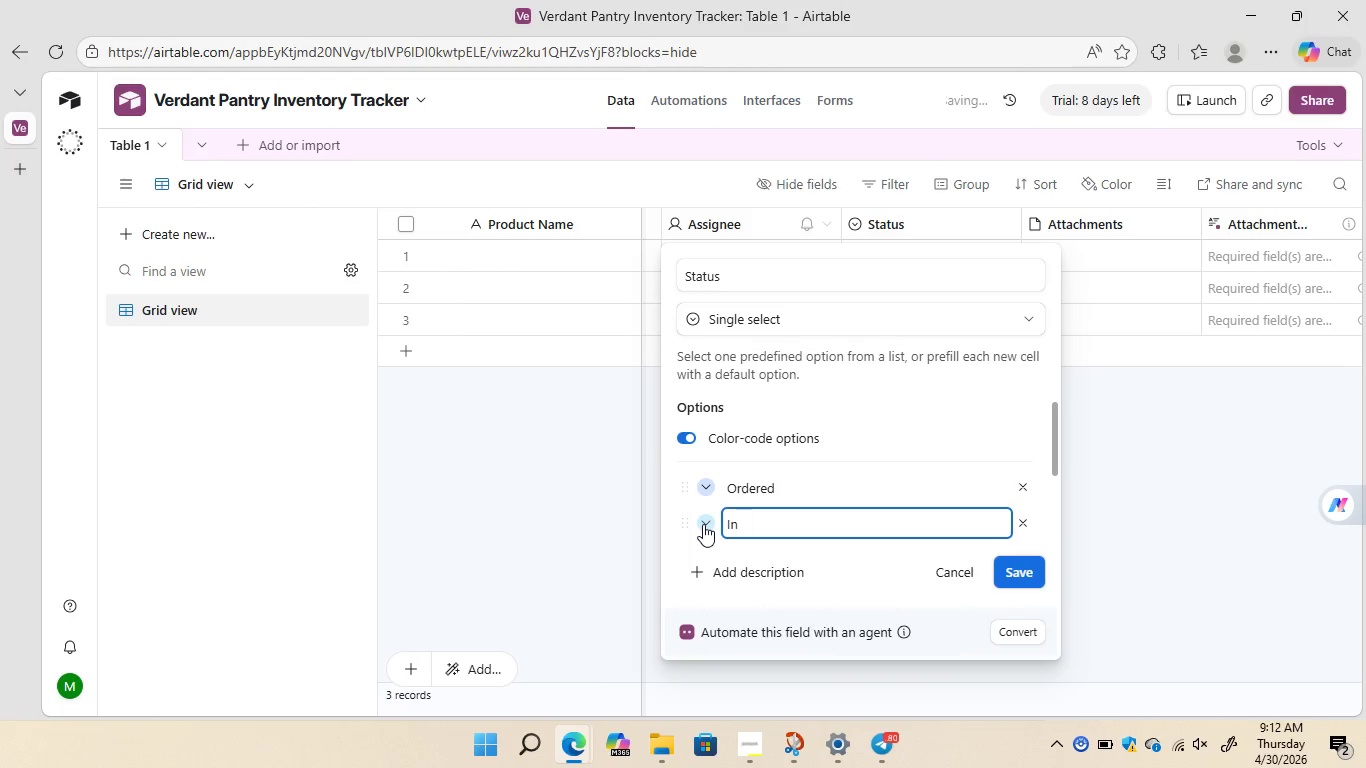 
type( Transit)
 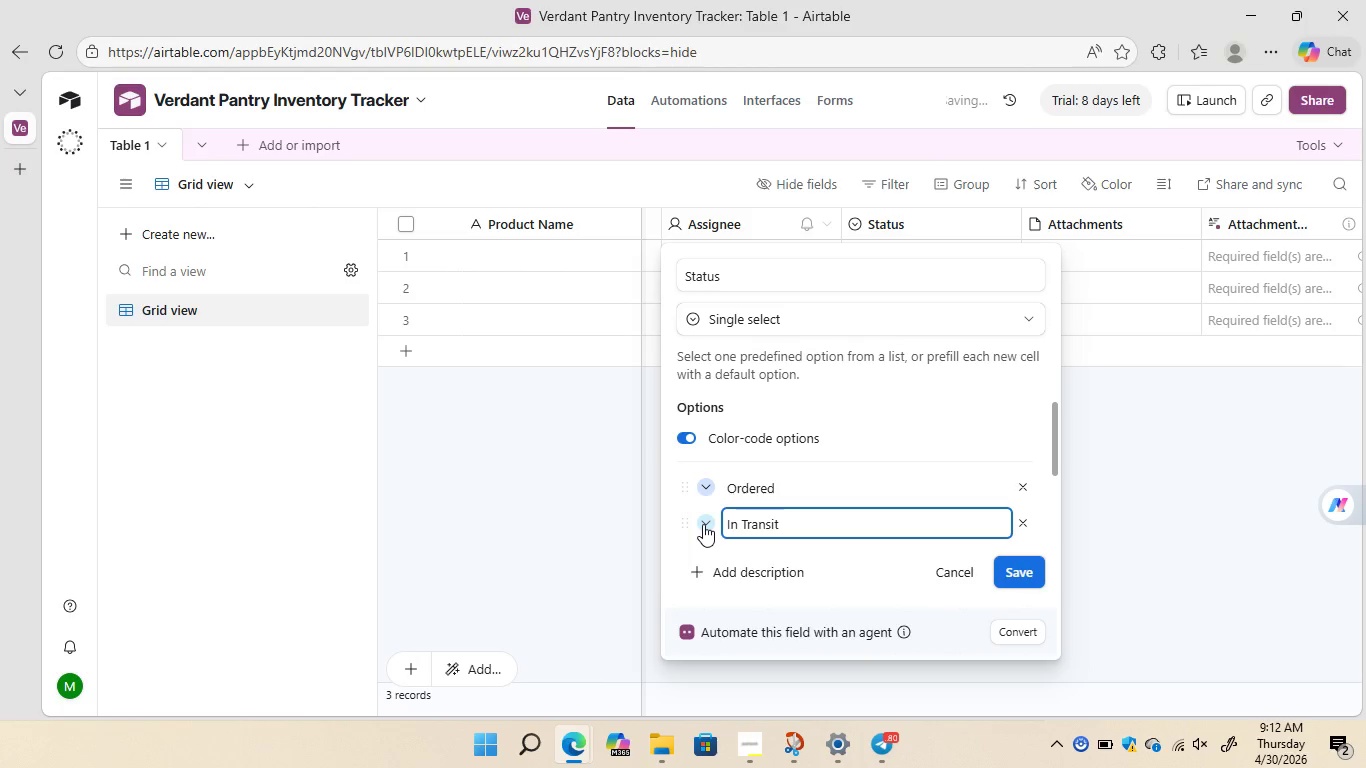 
left_click([702, 574])
 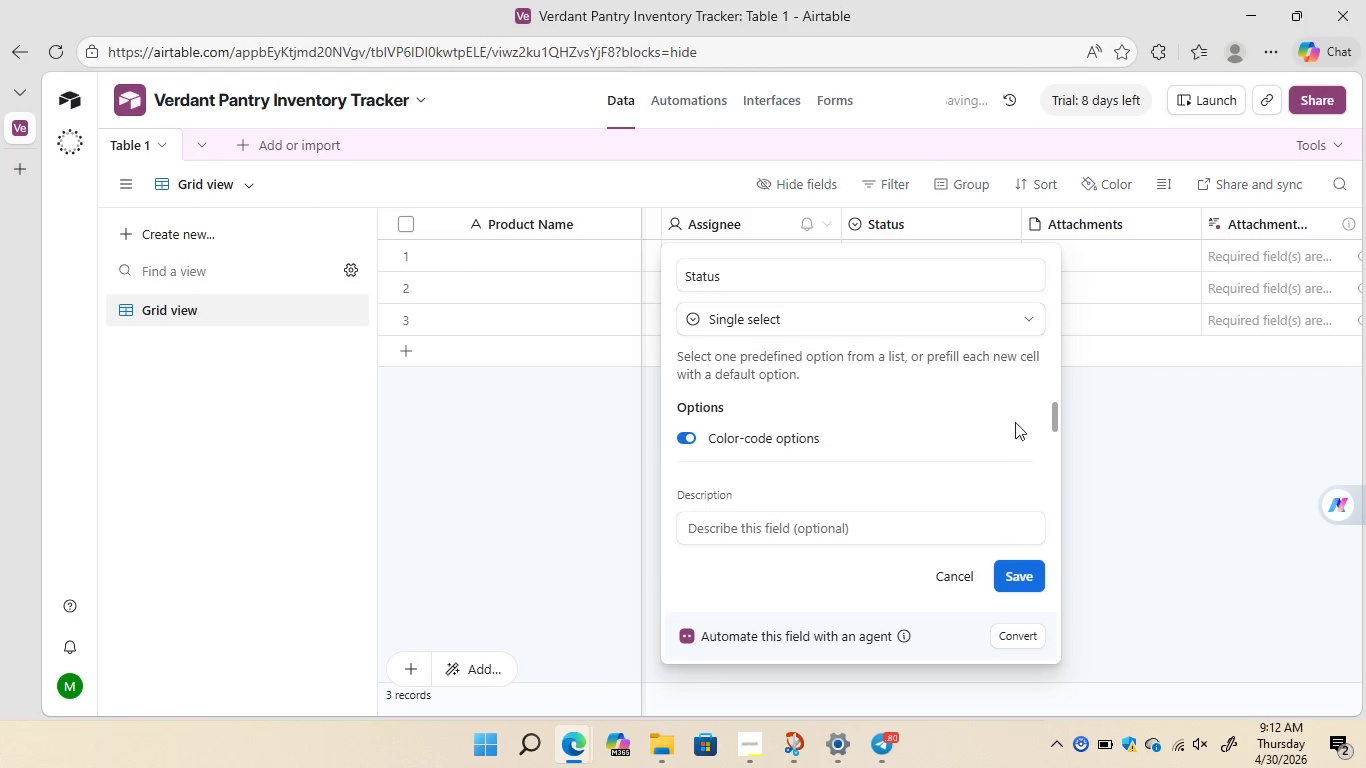 
wait(5.36)
 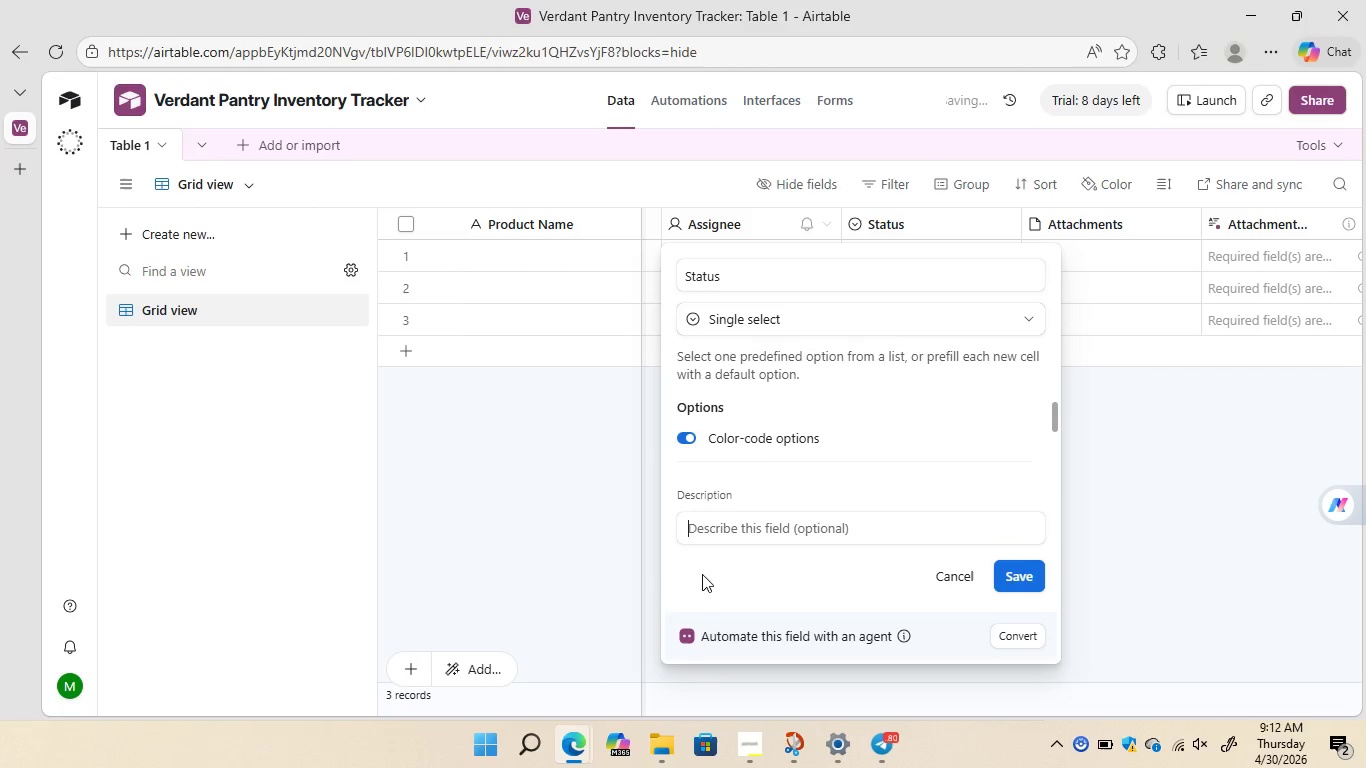 
left_click_drag(start_coordinate=[1051, 419], to_coordinate=[1056, 439])
 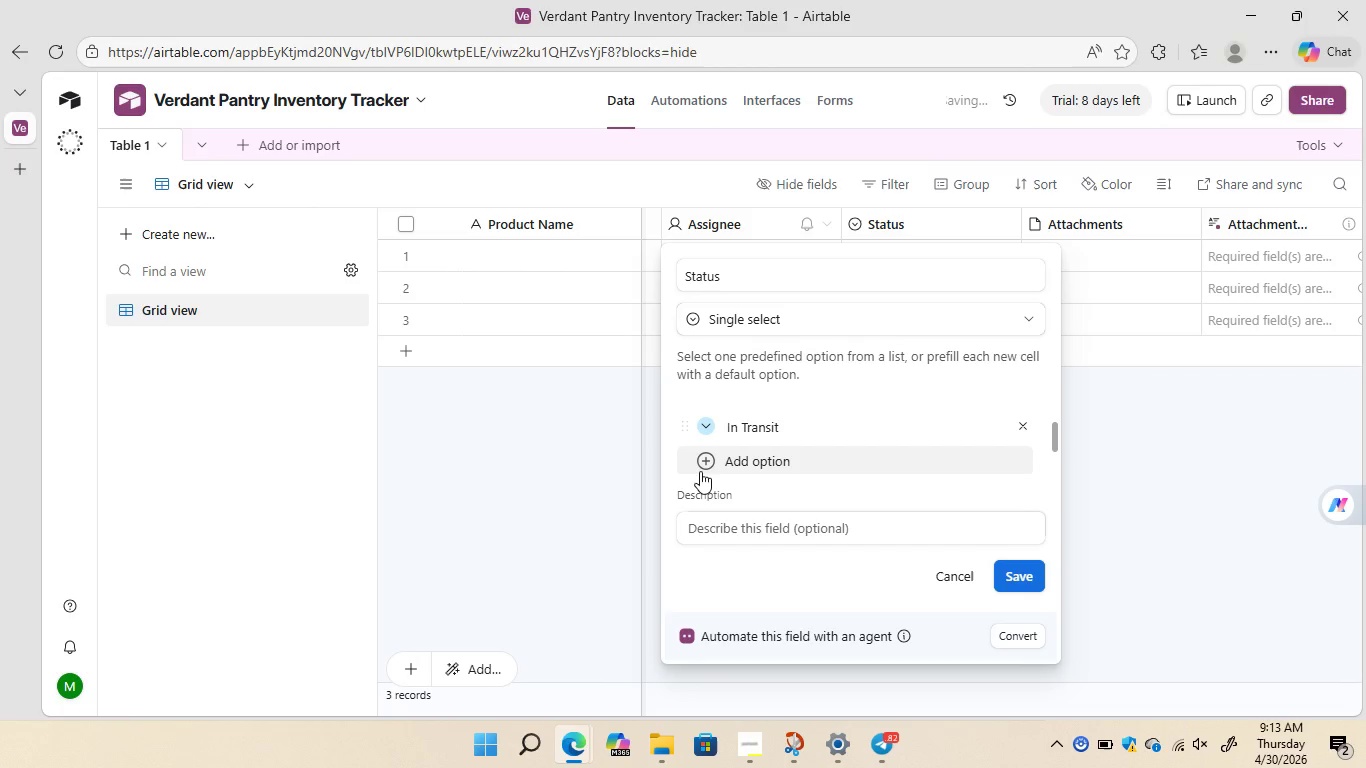 
left_click([704, 461])
 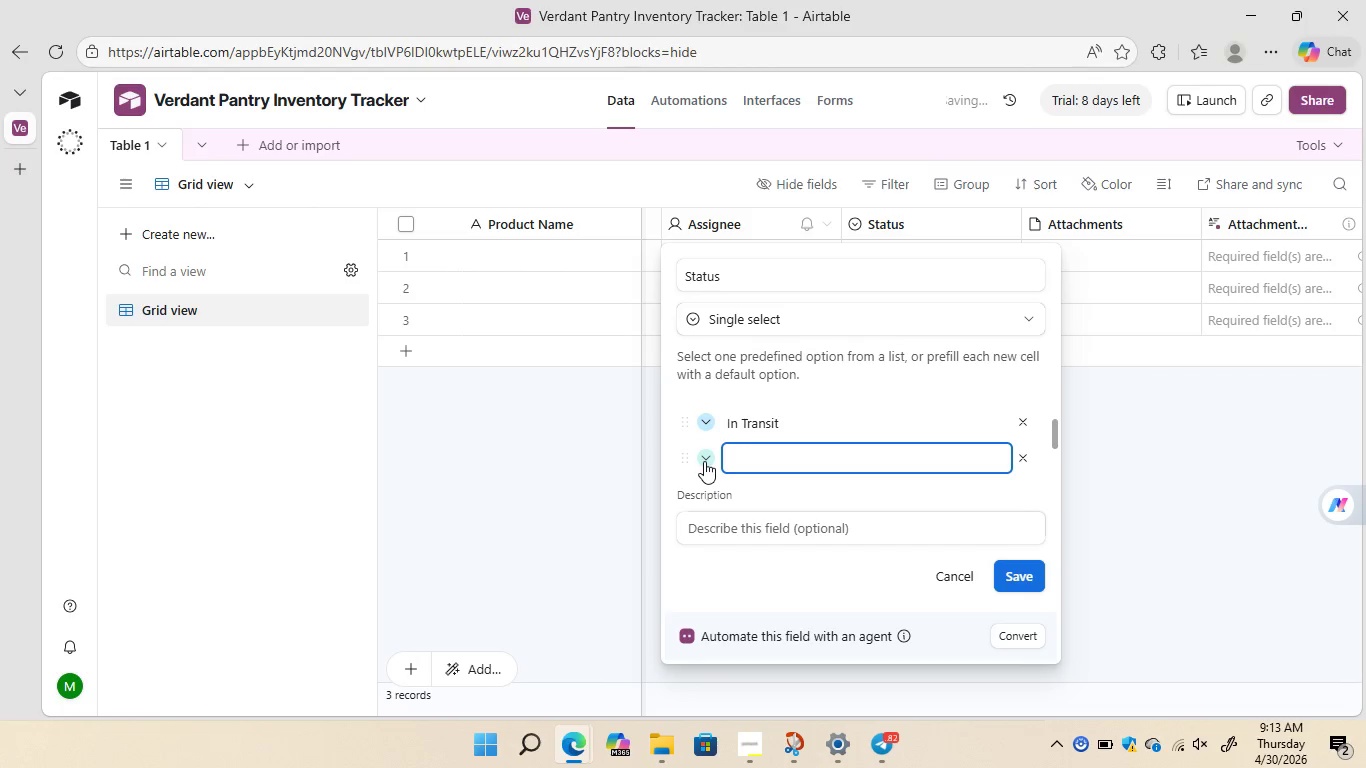 
type(In Stock)
 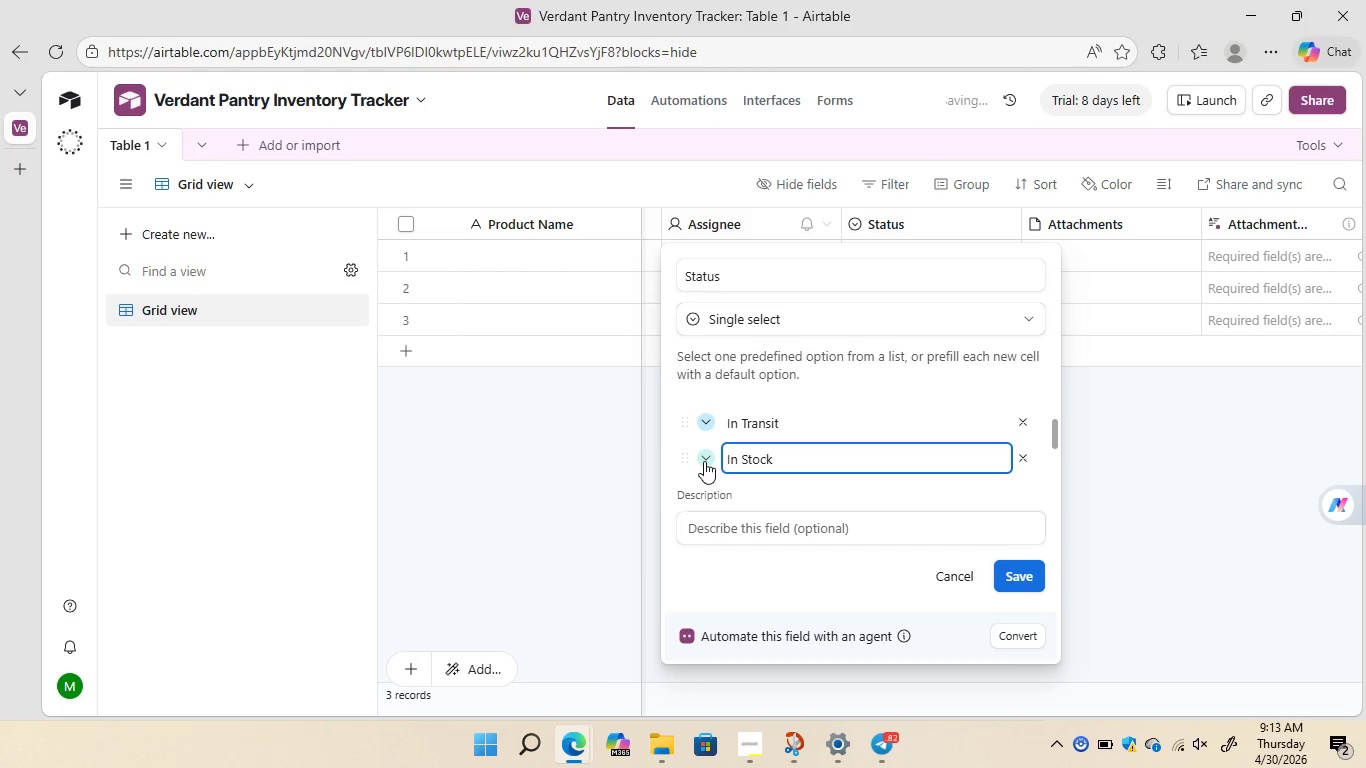 
mouse_move([745, 452])
 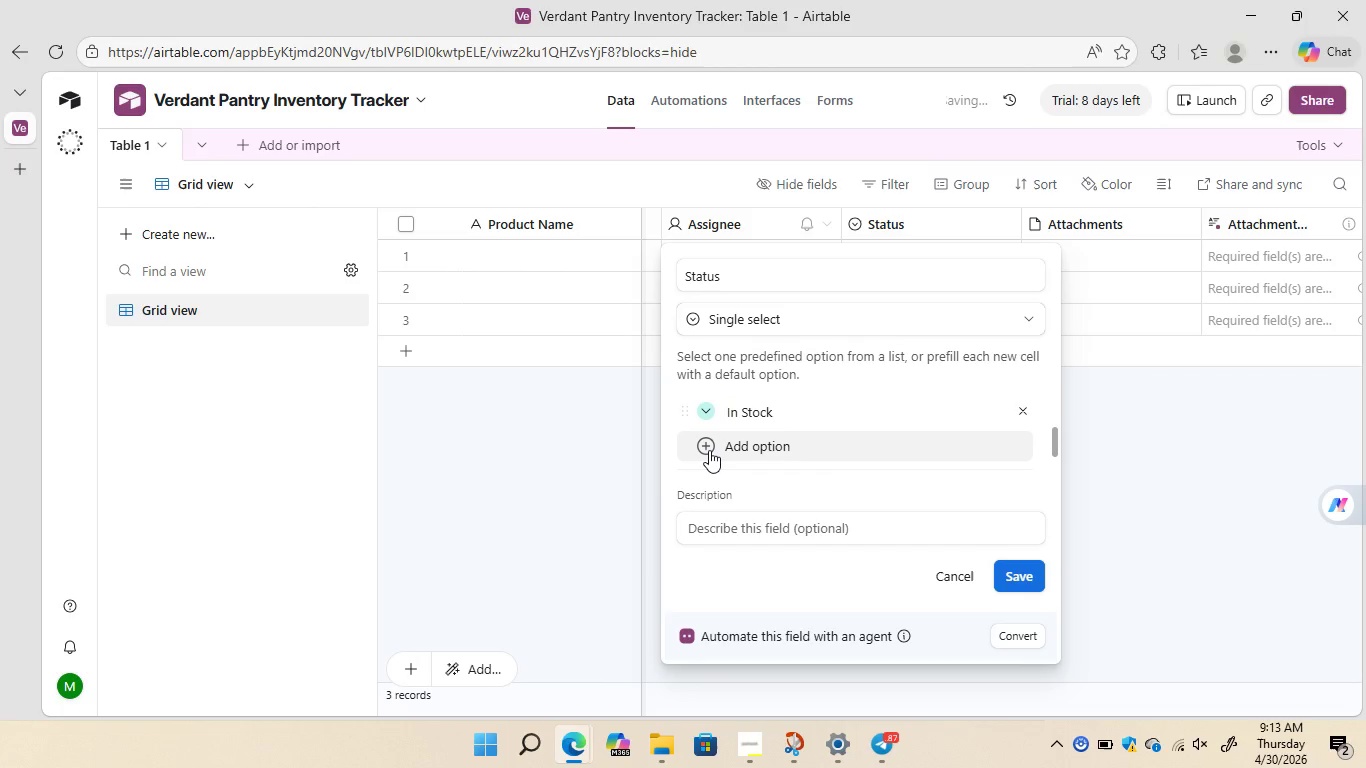 
left_click([709, 450])
 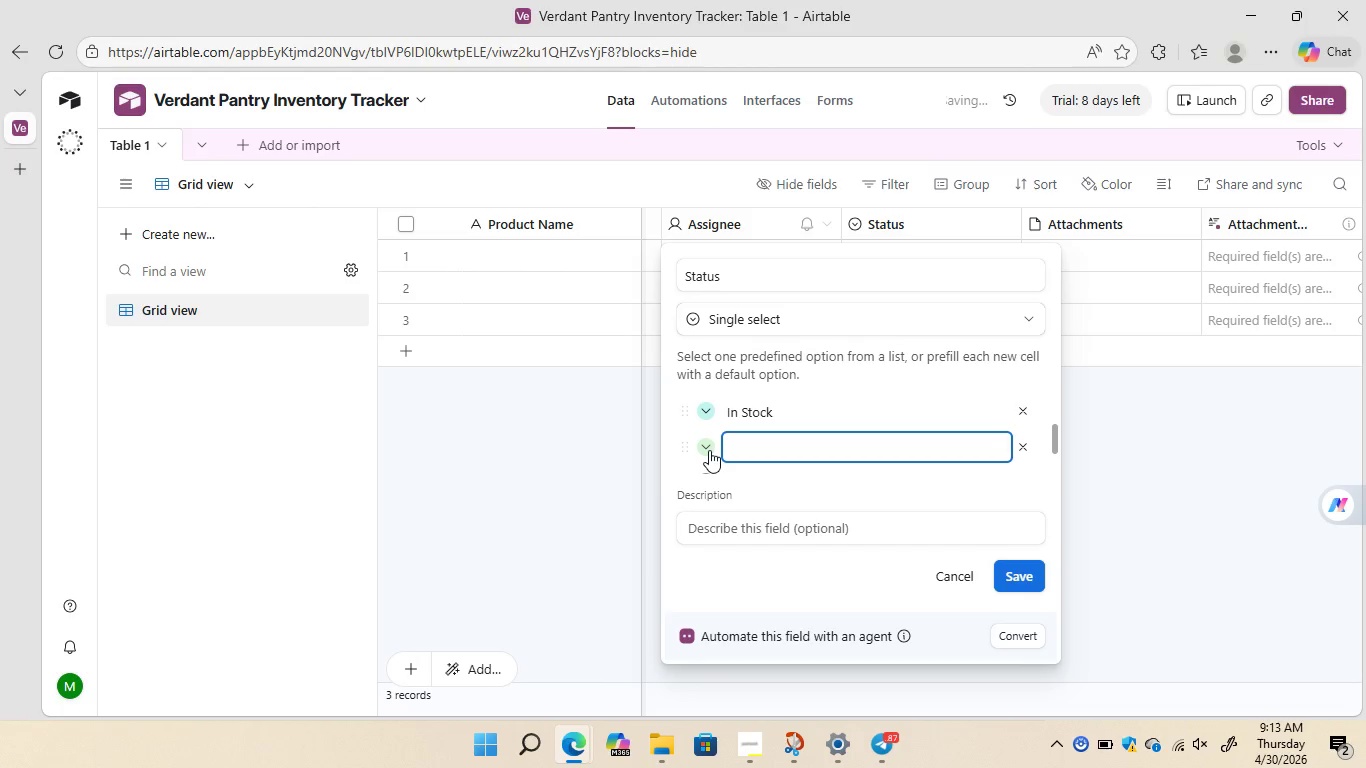 
type(Sold Out)
 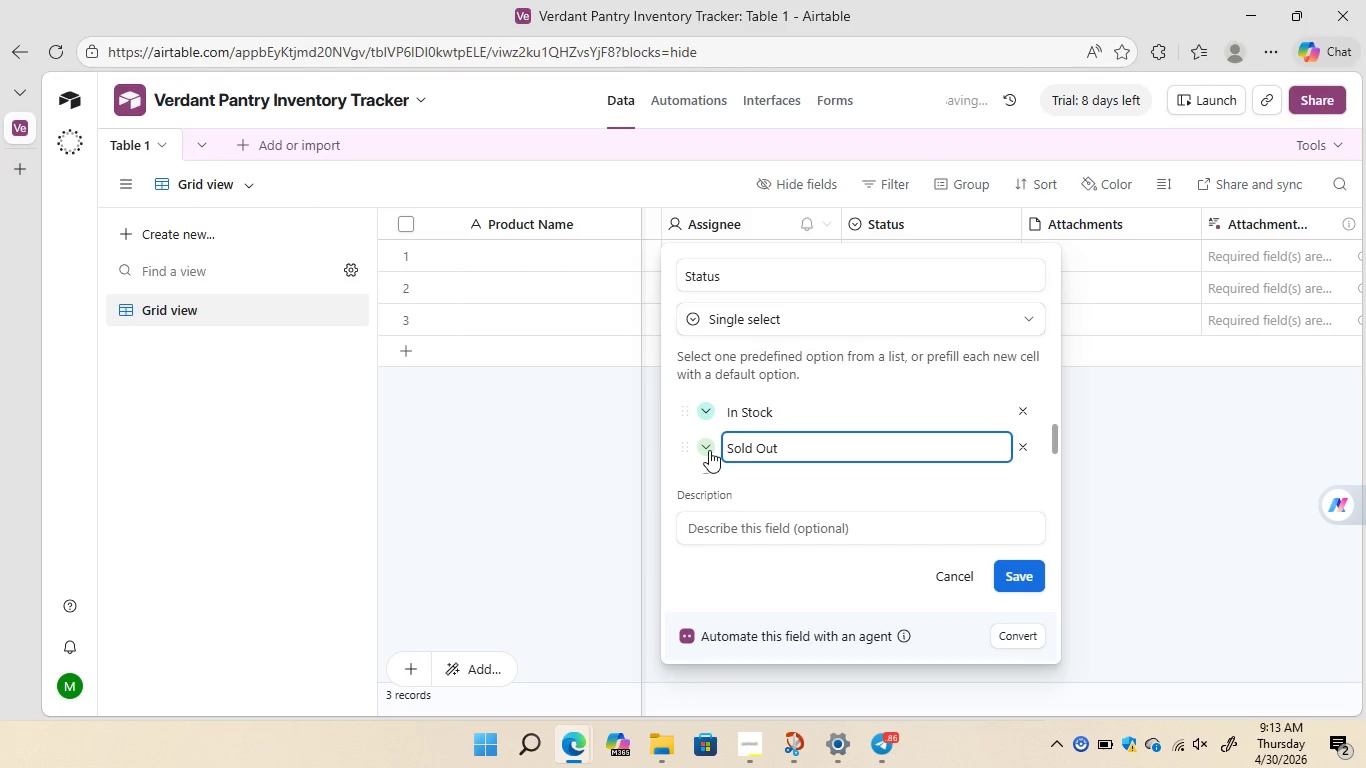 
mouse_move([813, 459])
 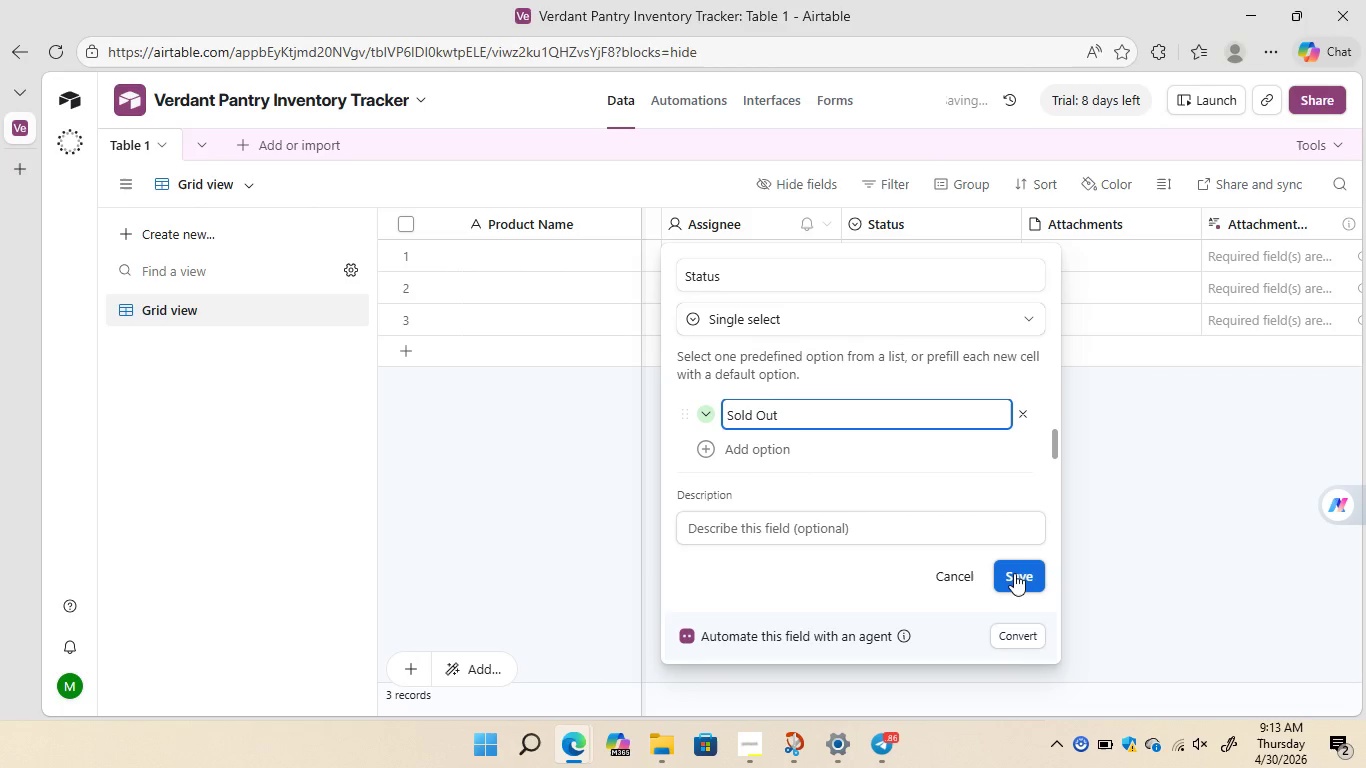 
left_click([1014, 573])
 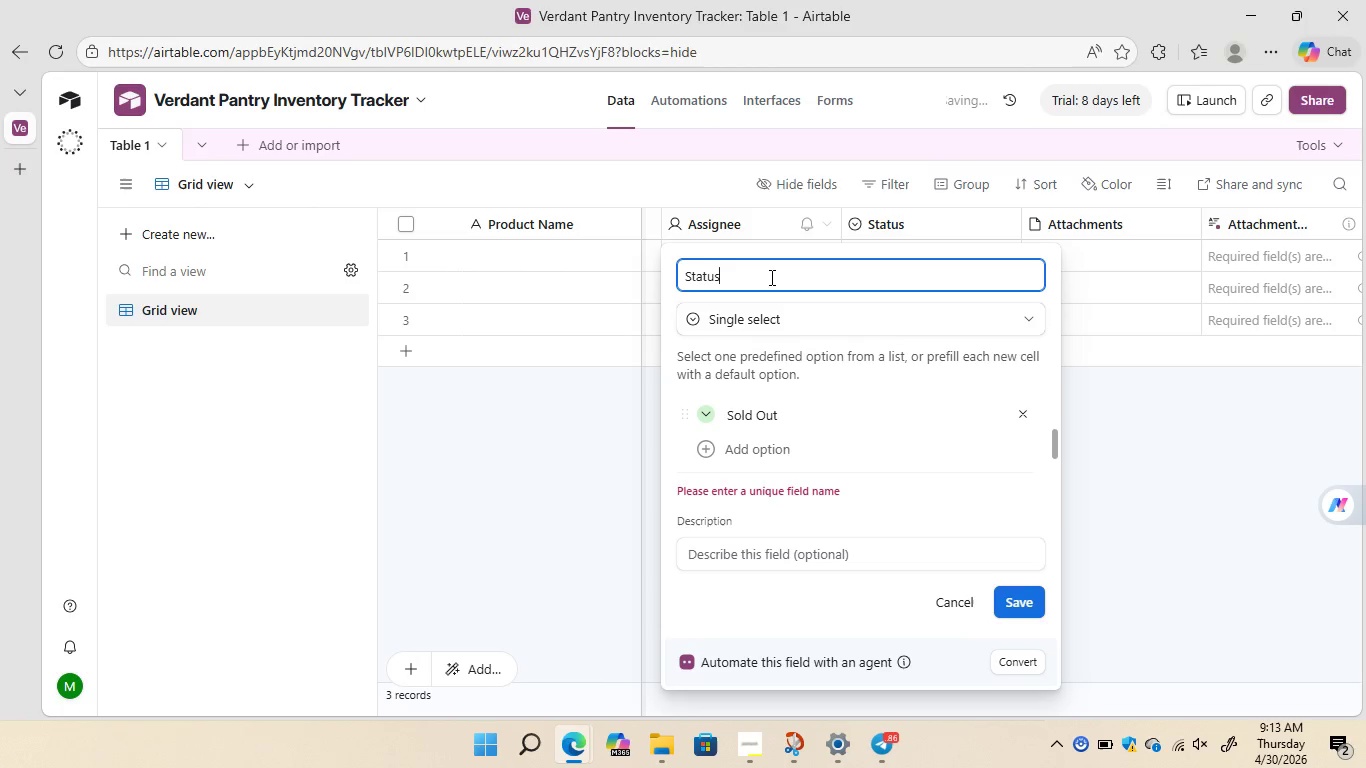 
wait(18.22)
 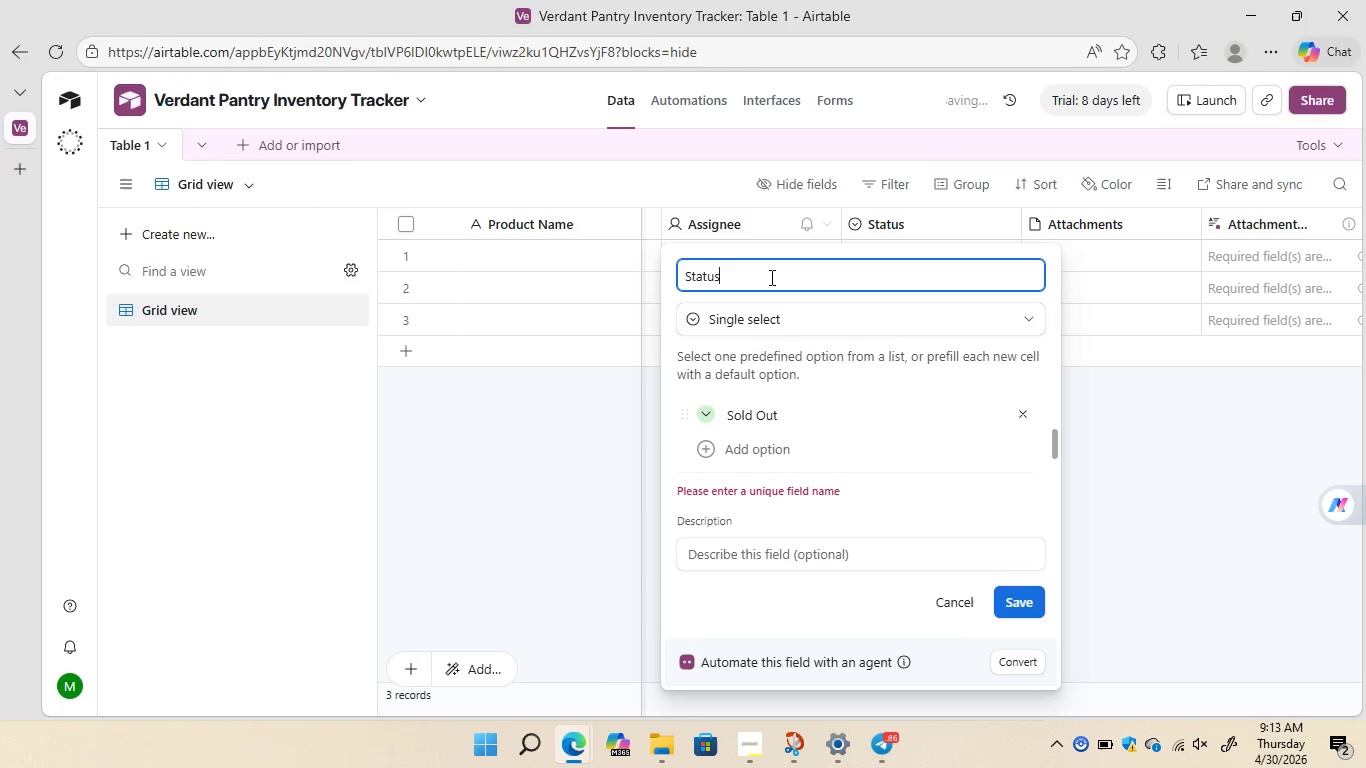 
left_click([770, 277])
 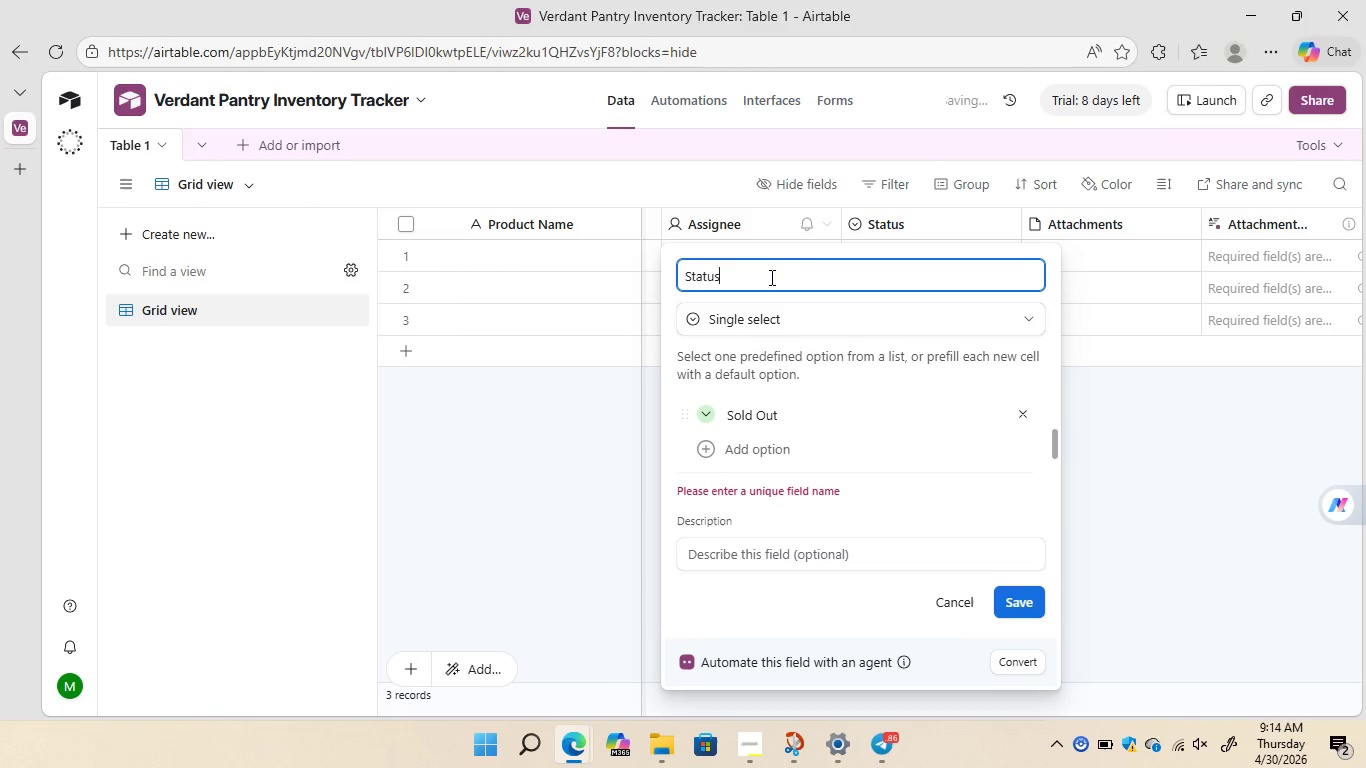 
wait(5.53)
 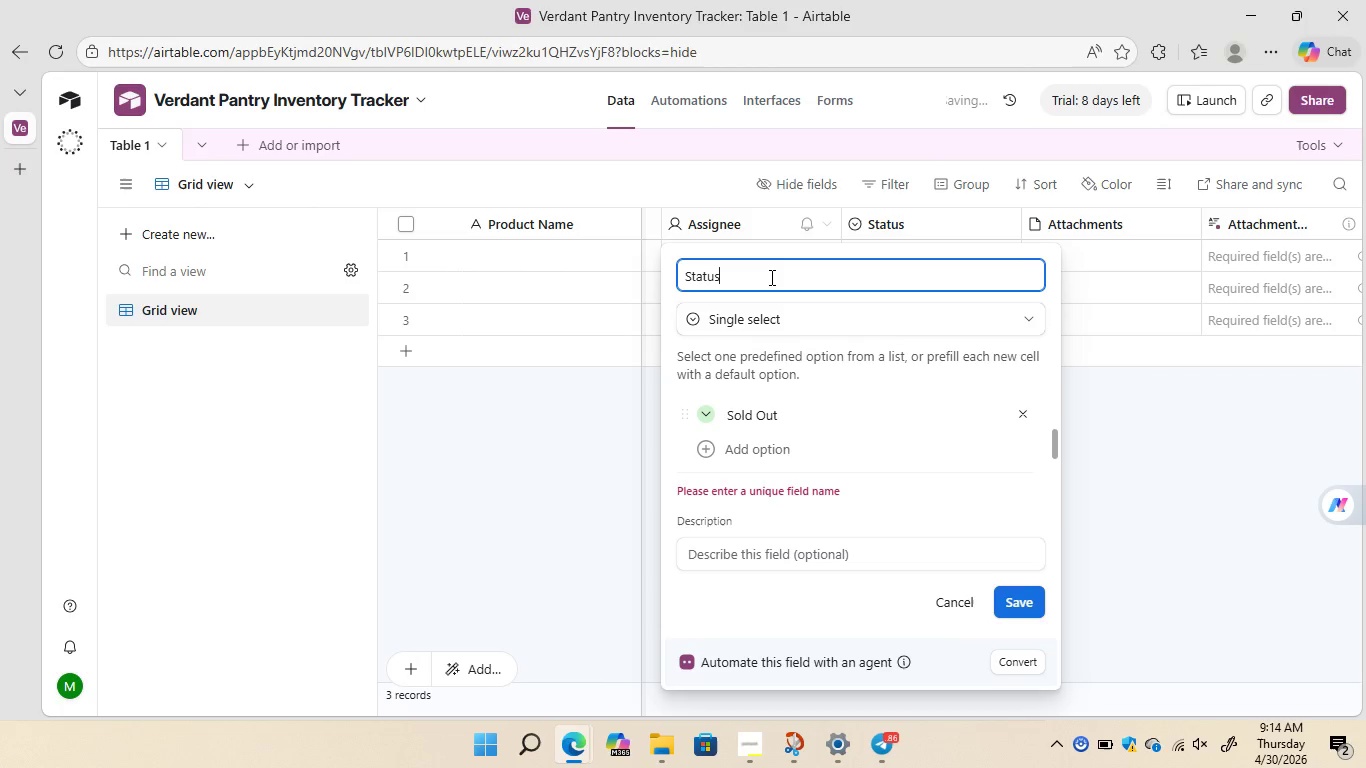 
right_click([880, 214])
 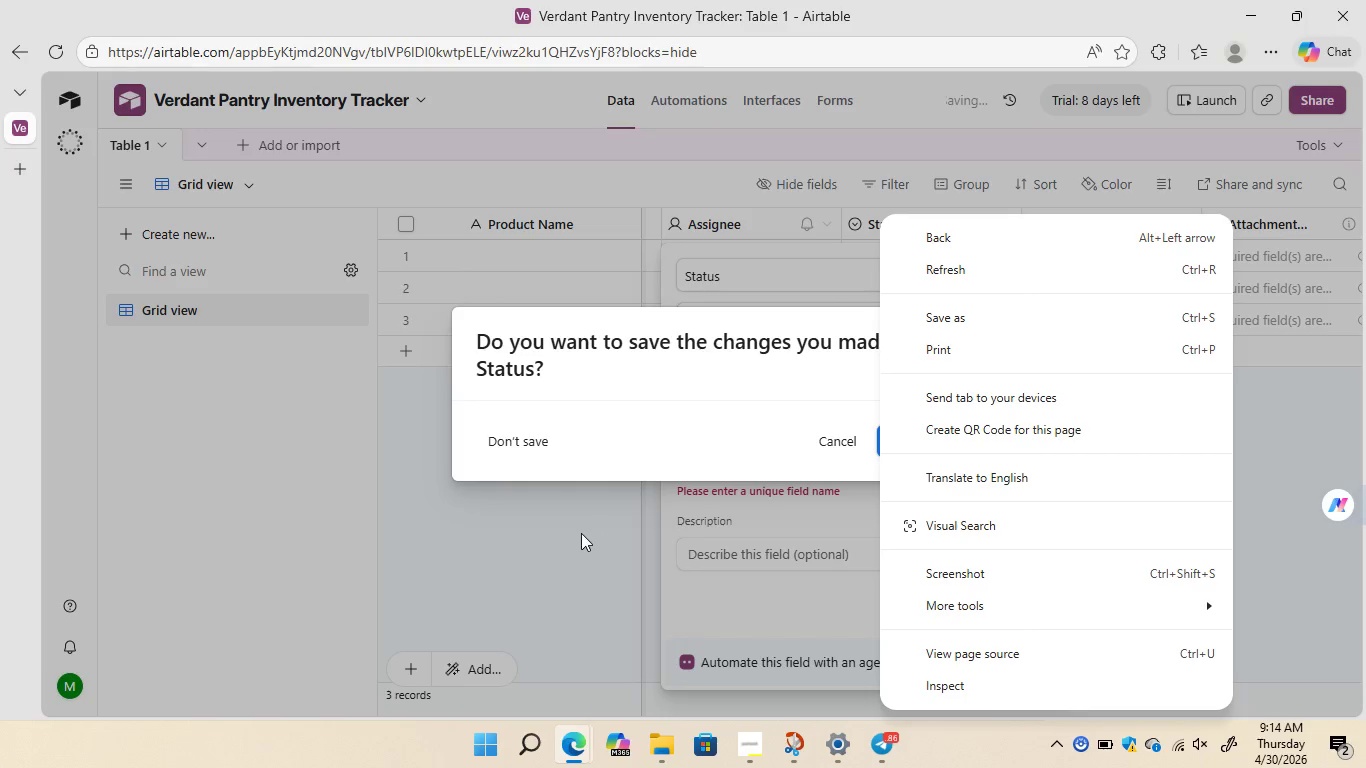 
left_click([581, 533])
 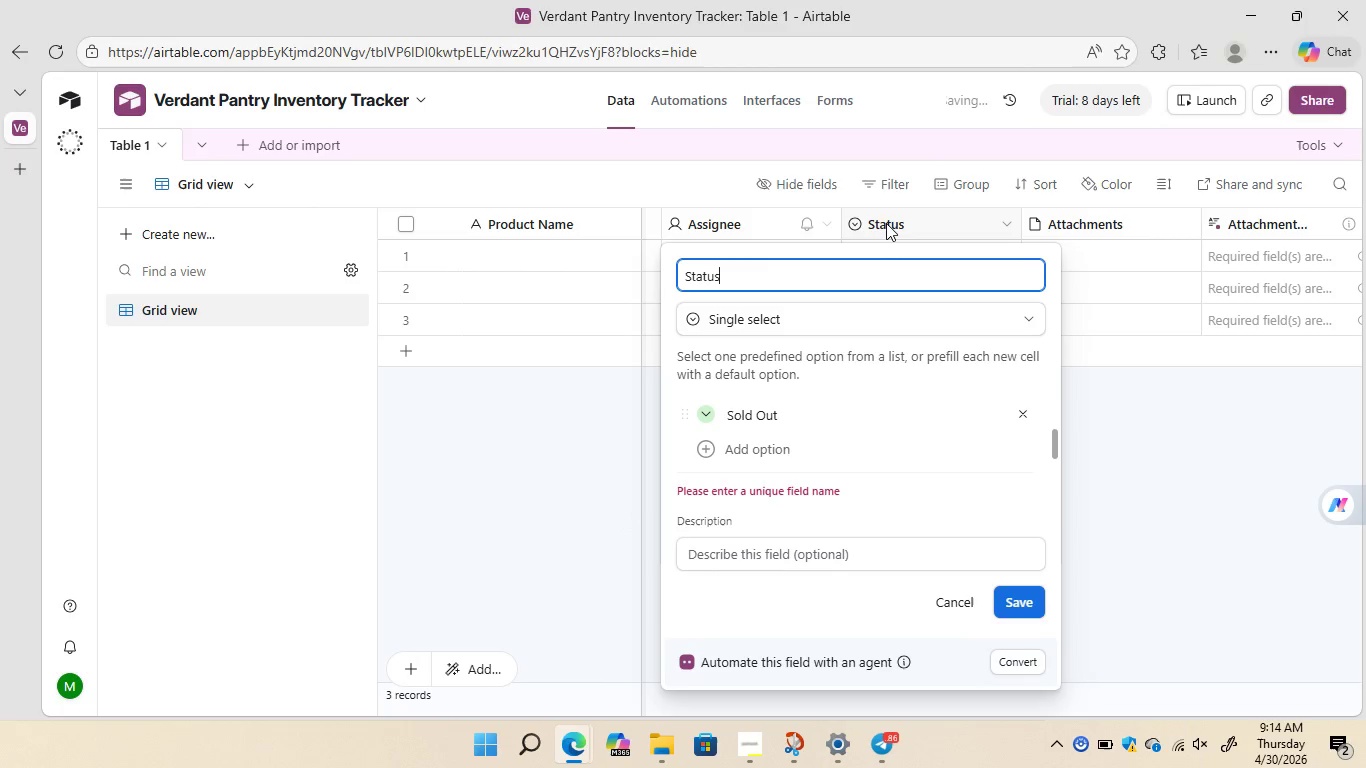 
left_click([886, 223])
 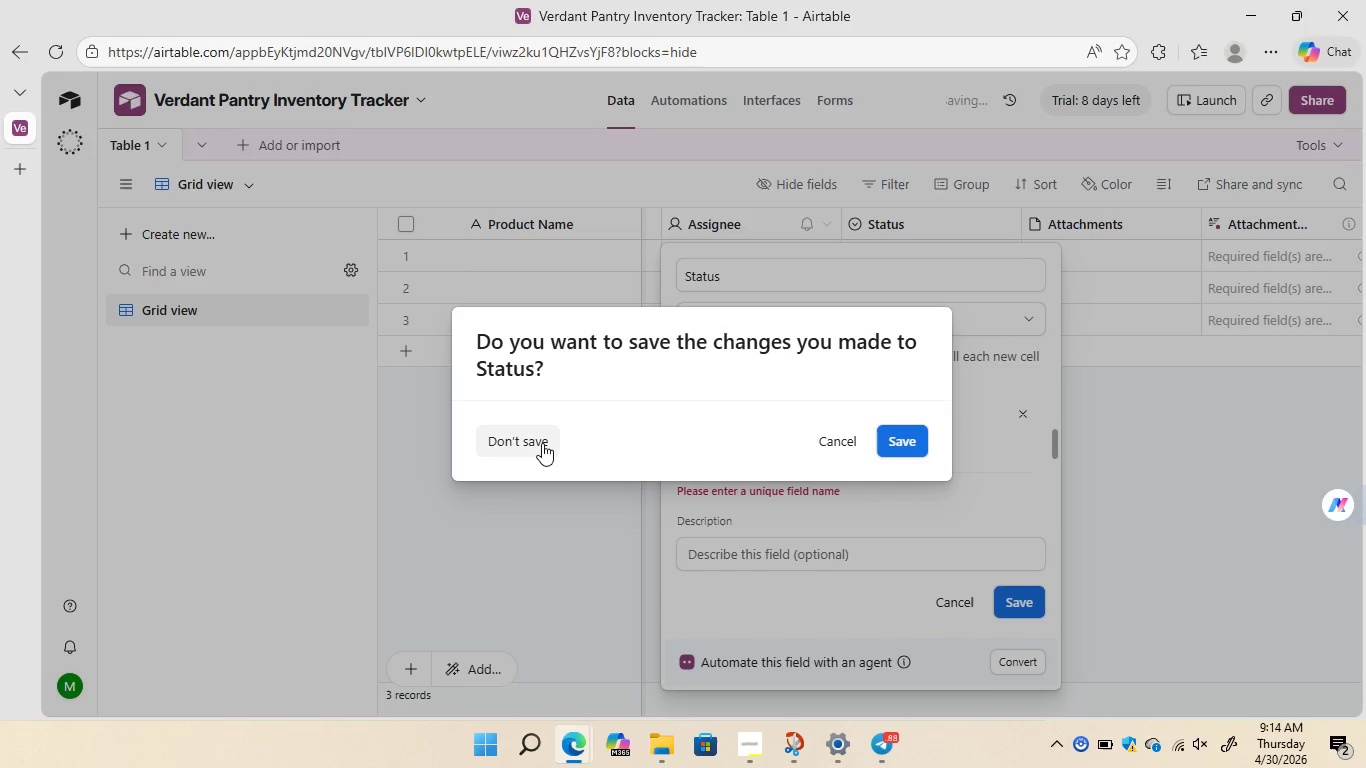 
left_click([538, 444])
 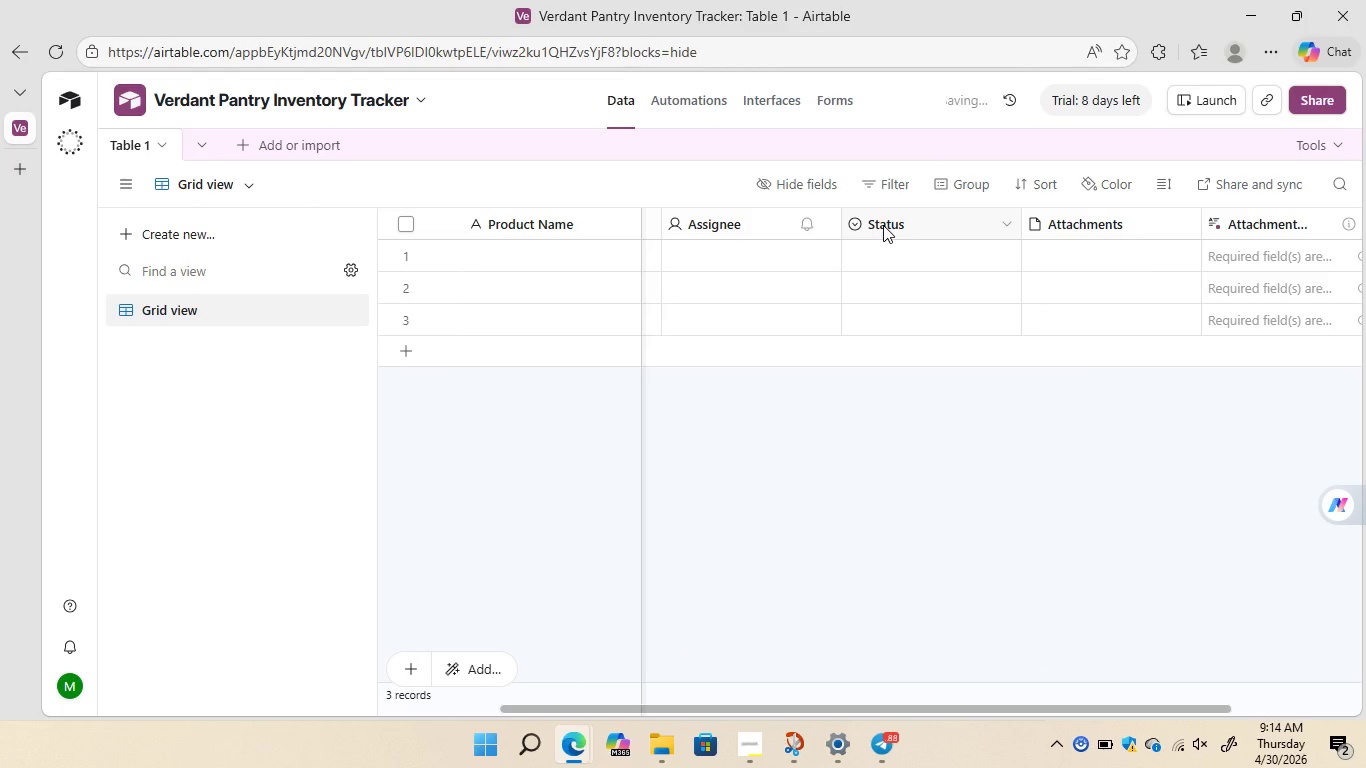 
right_click([883, 225])
 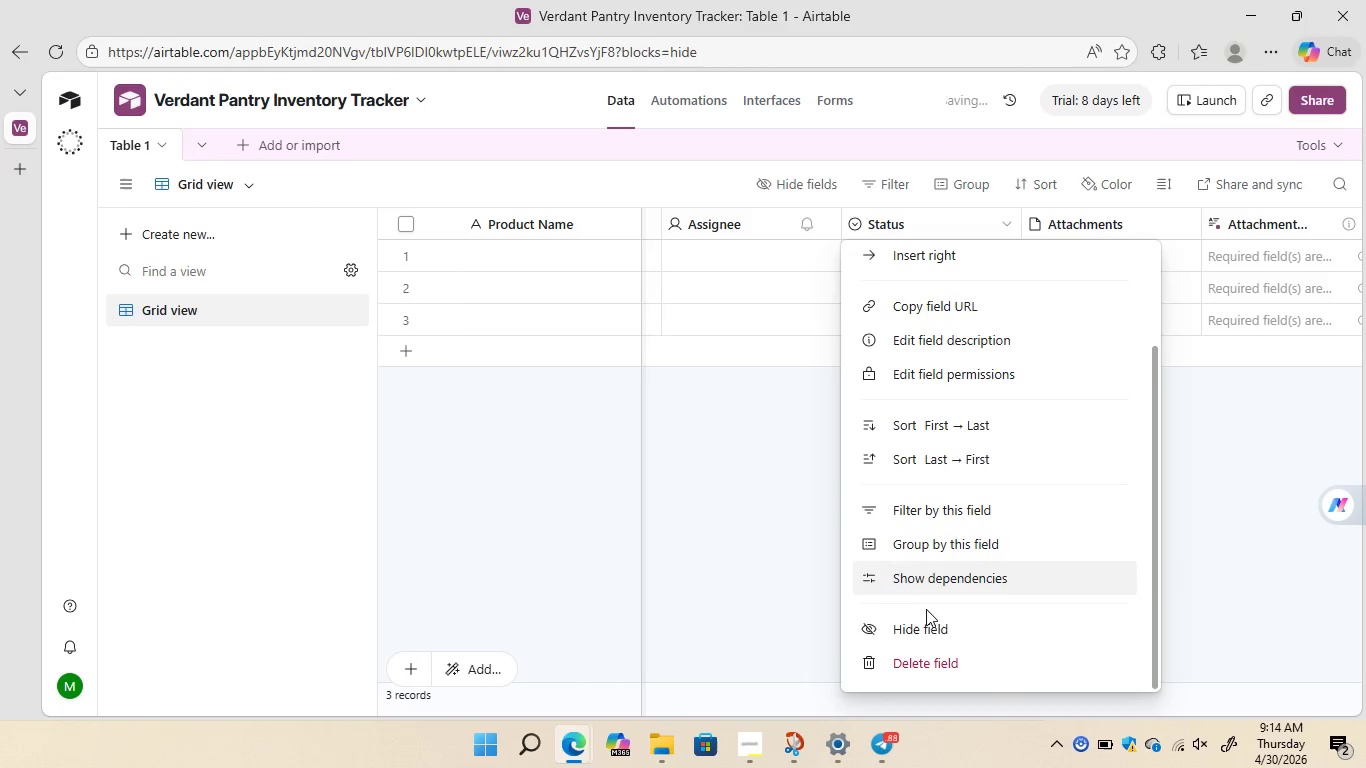 
left_click([922, 656])
 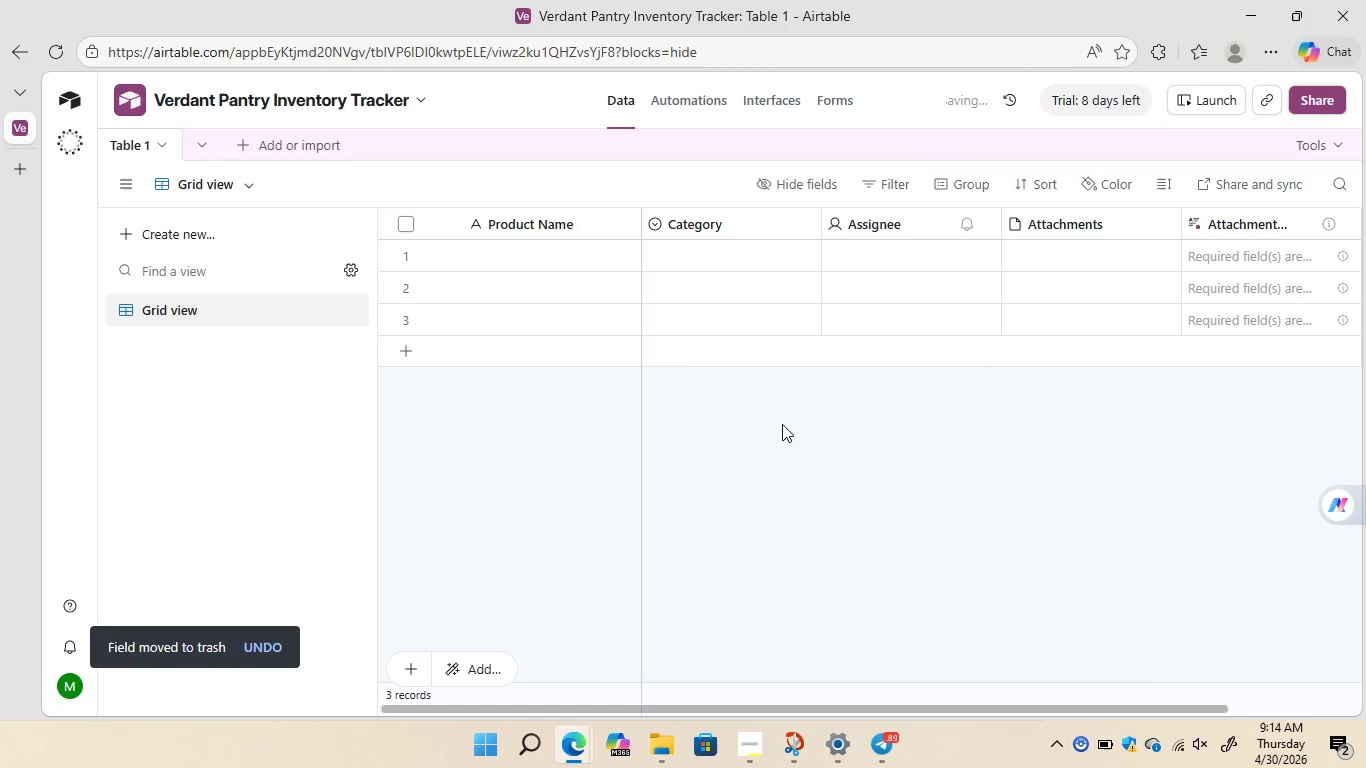 
wait(7.8)
 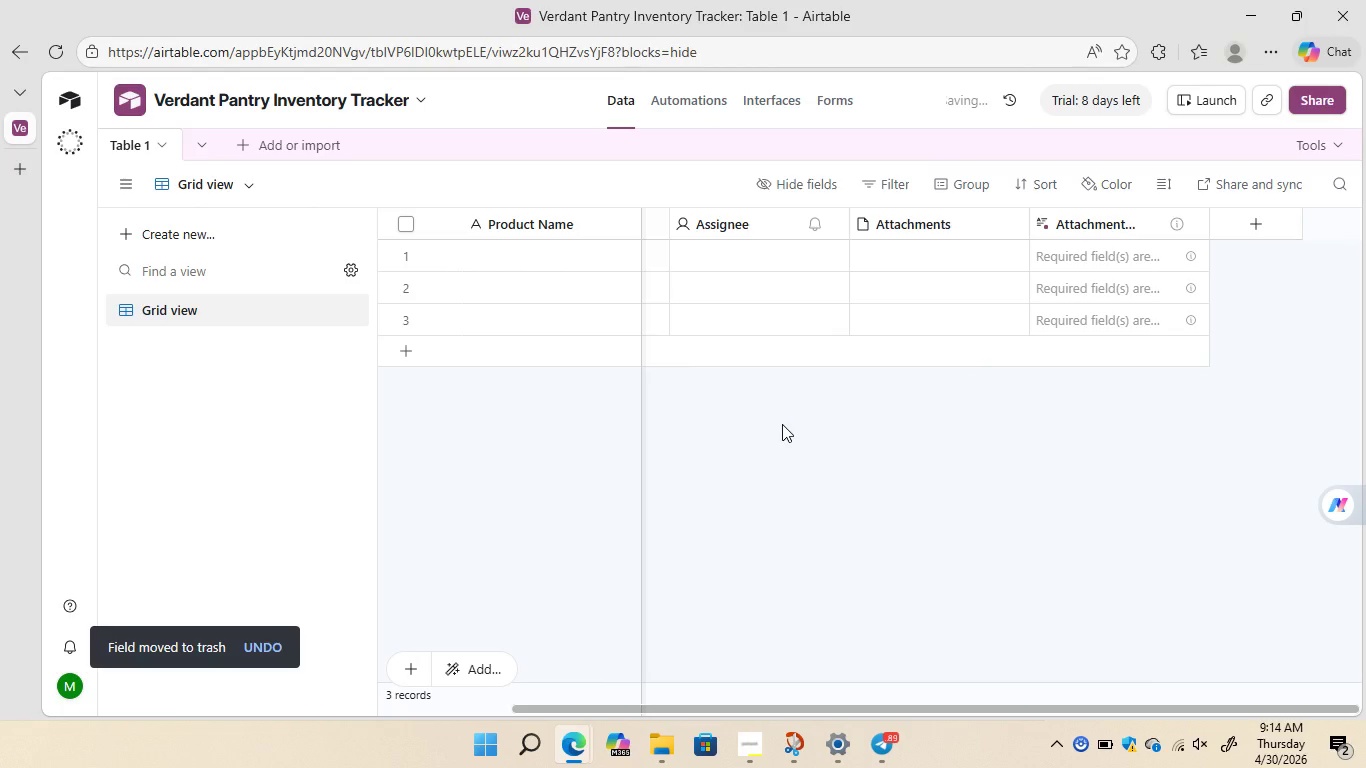 
right_click([878, 228])
 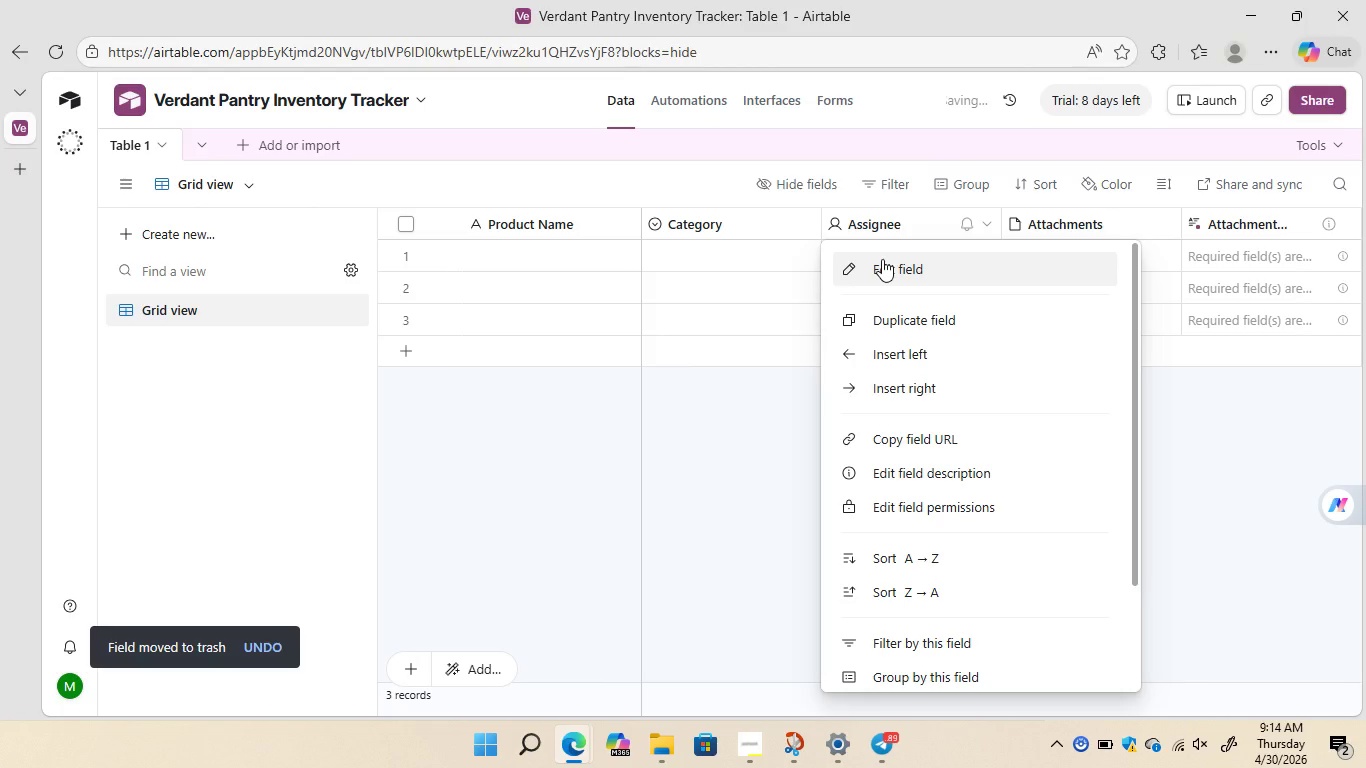 
left_click([882, 259])
 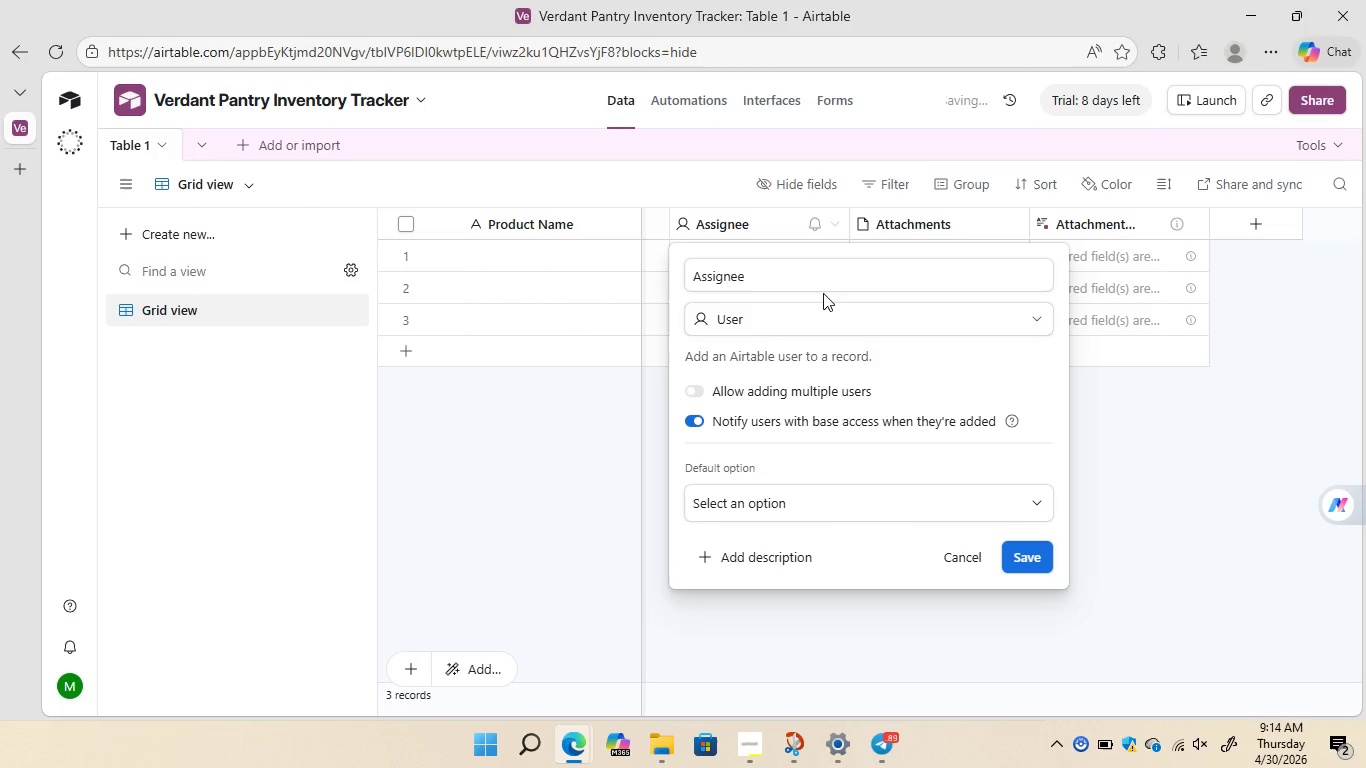 
left_click([823, 293])
 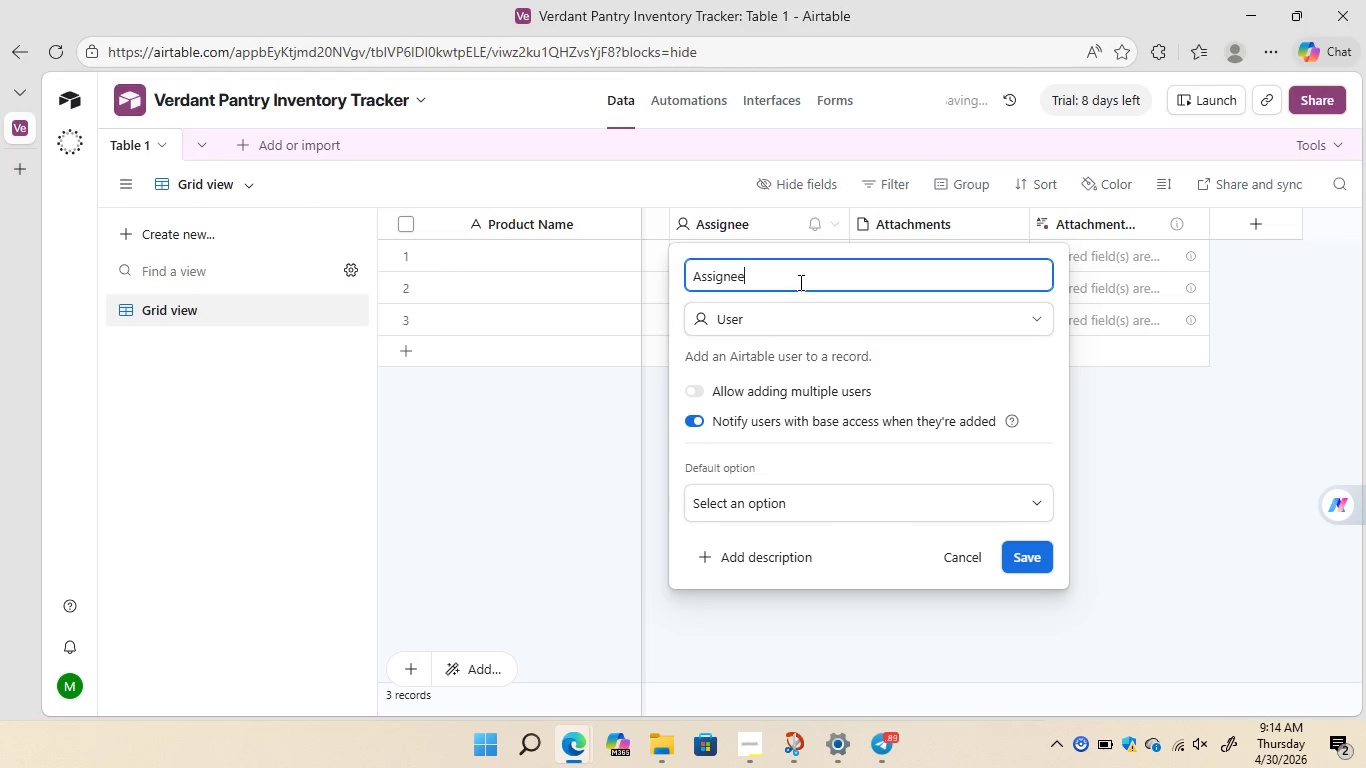 
left_click([799, 282])
 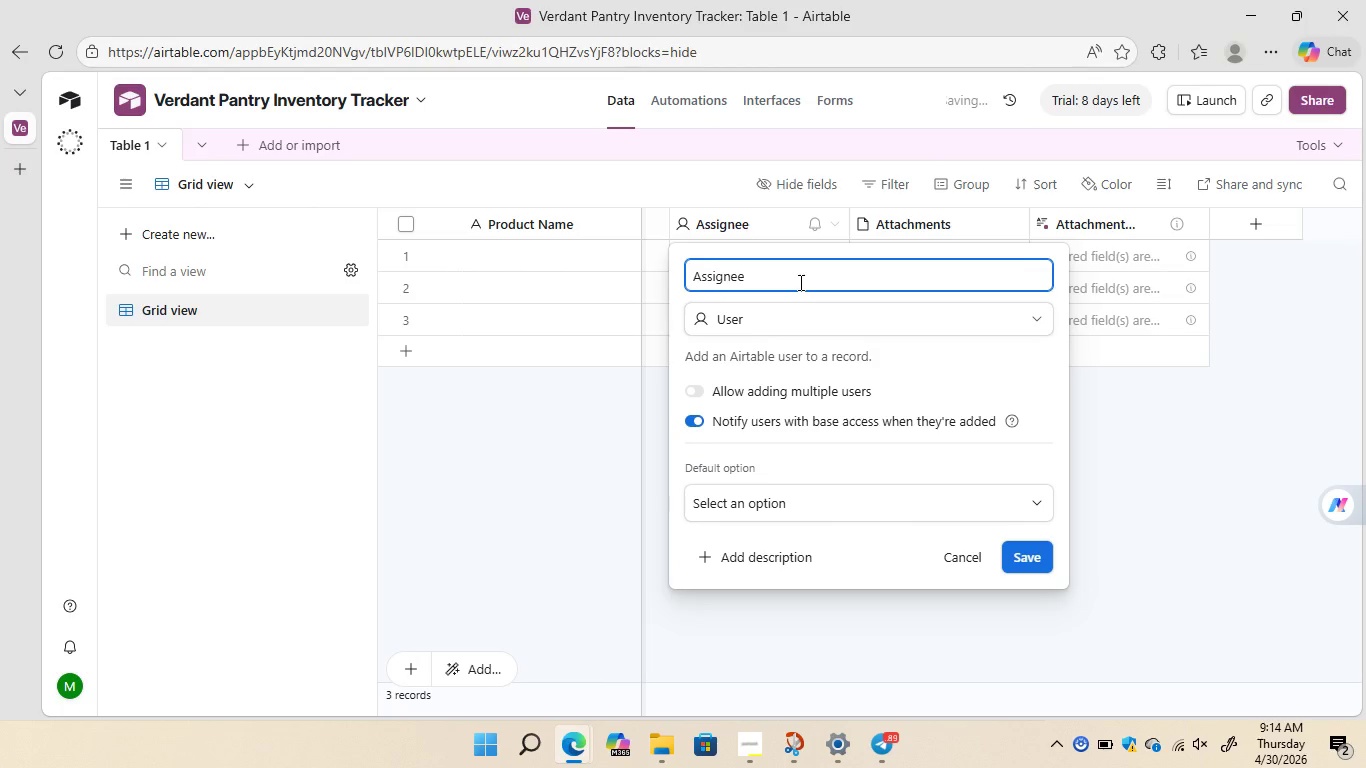 
hold_key(key=Backspace, duration=0.94)
 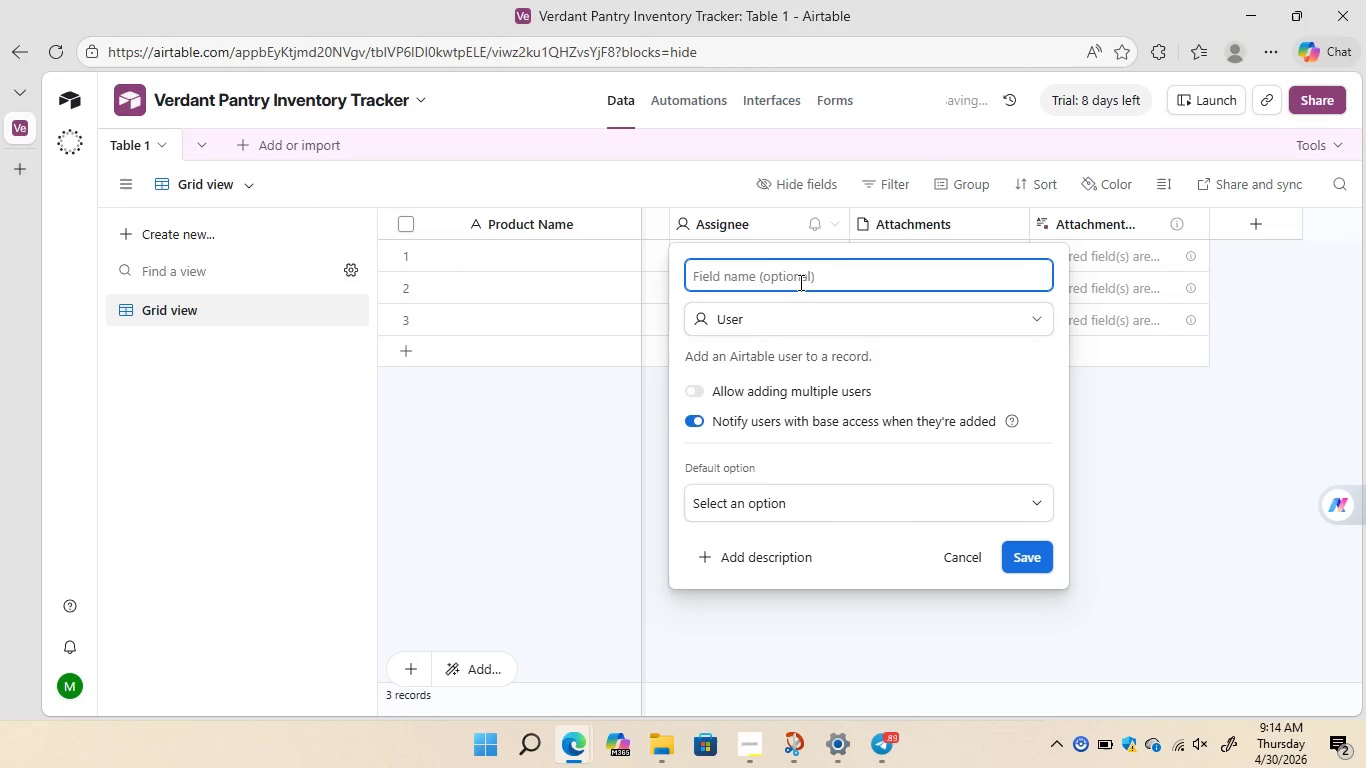 
type(Status)
 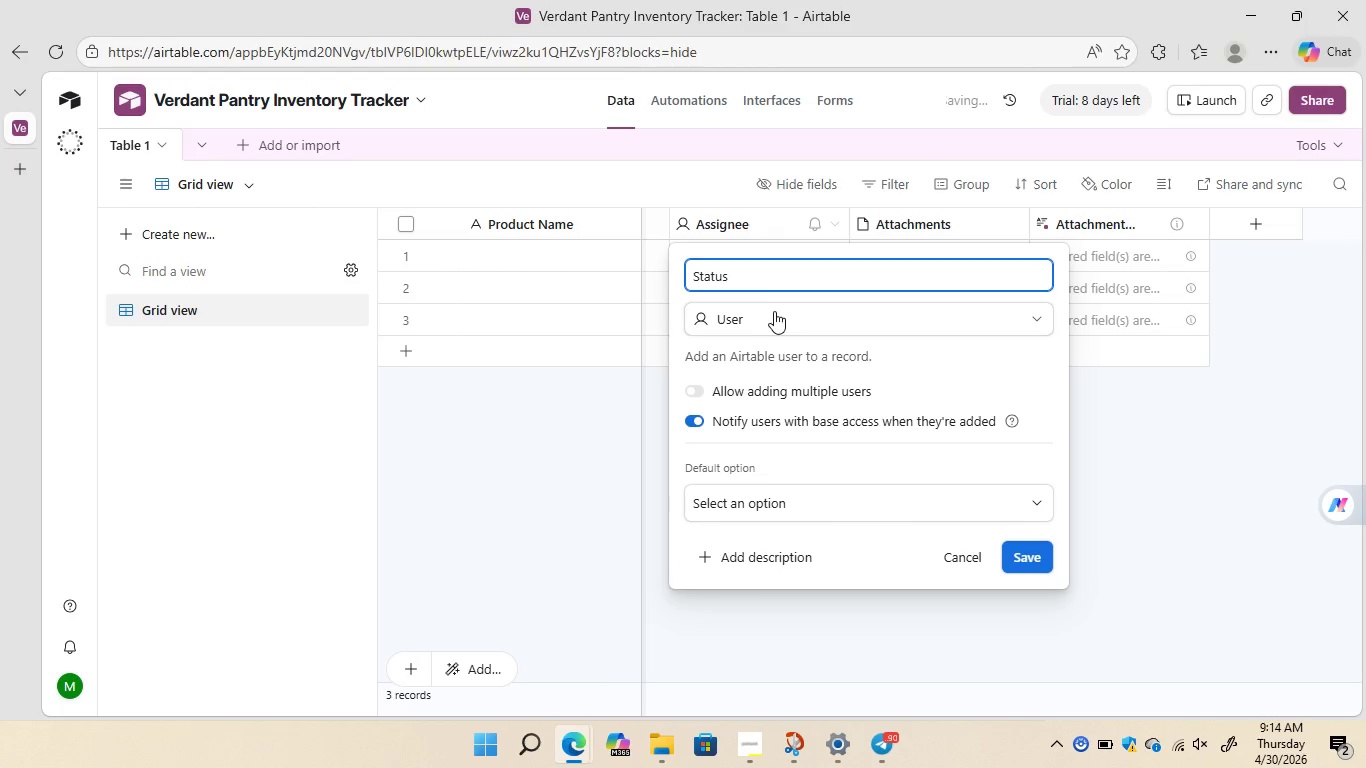 
left_click([766, 321])
 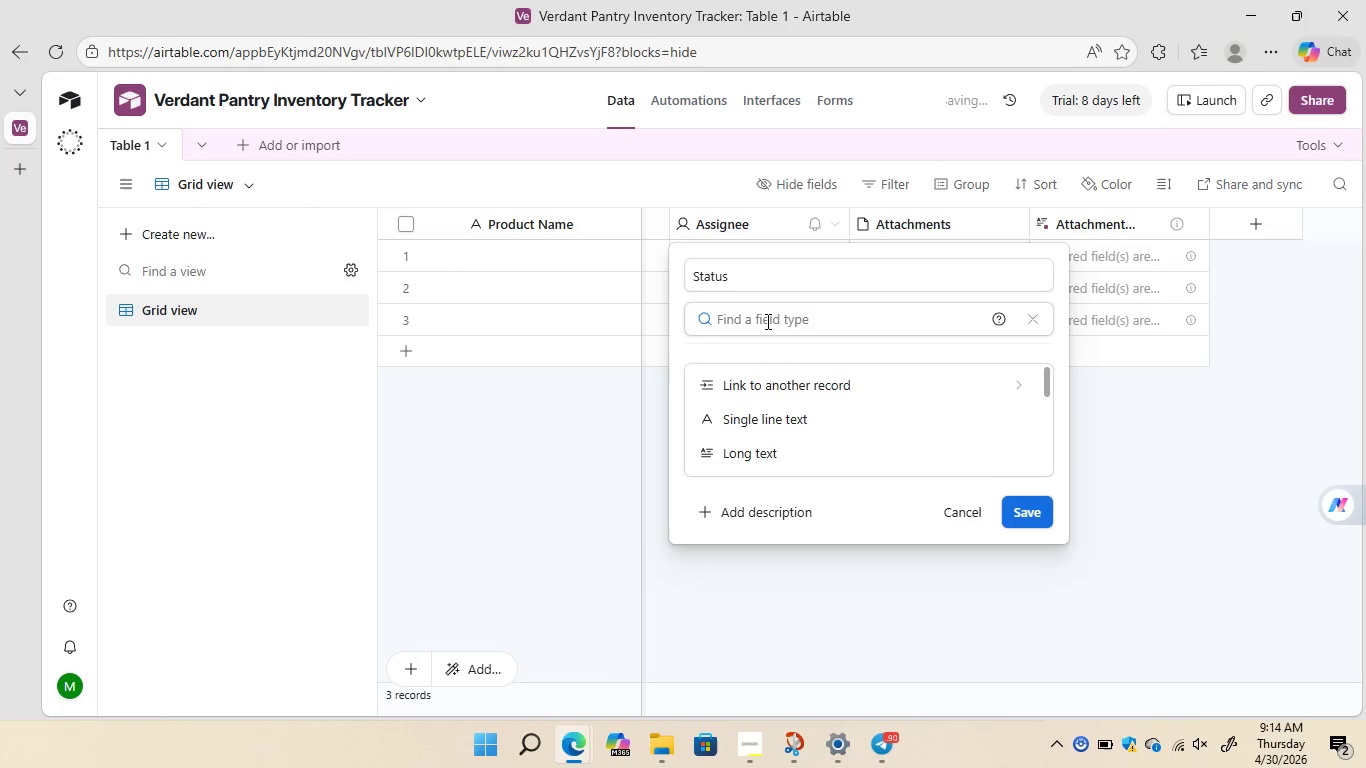 
type(single)
 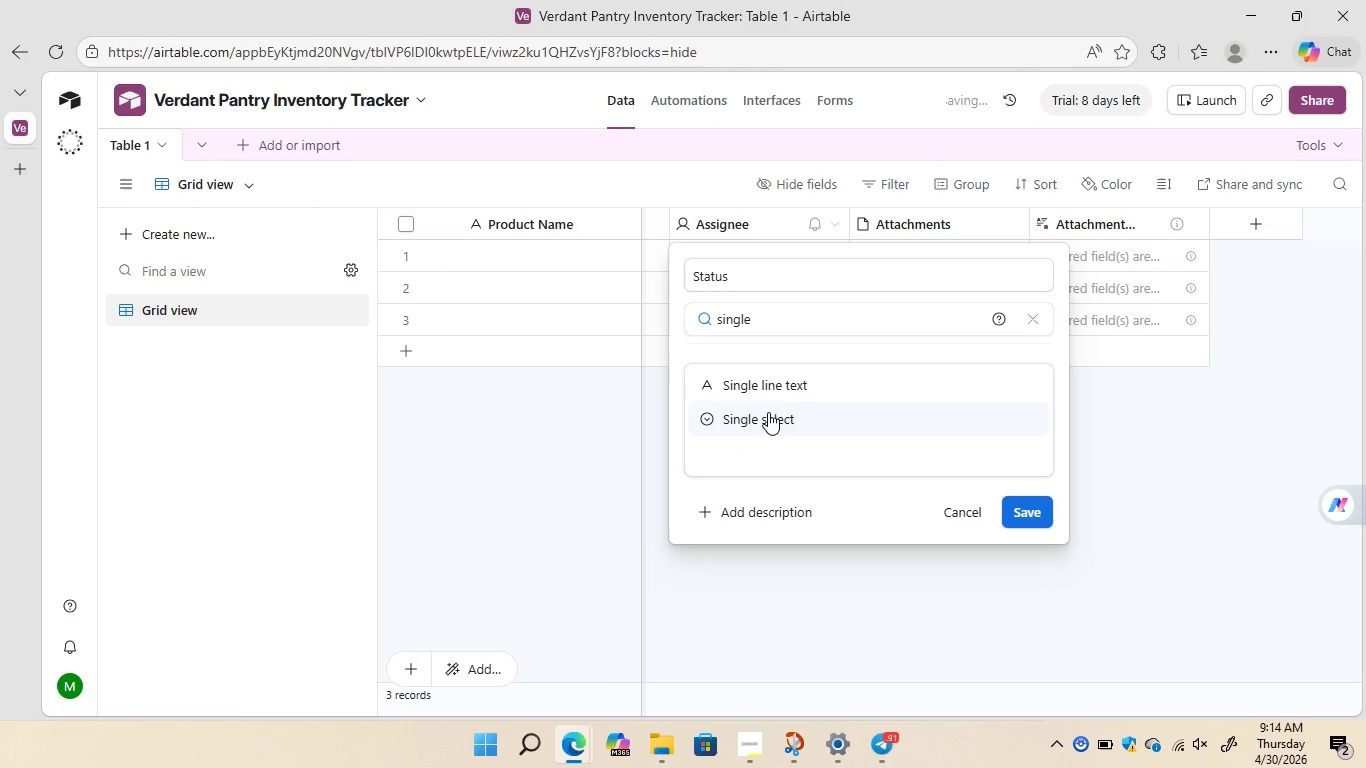 
left_click([768, 414])
 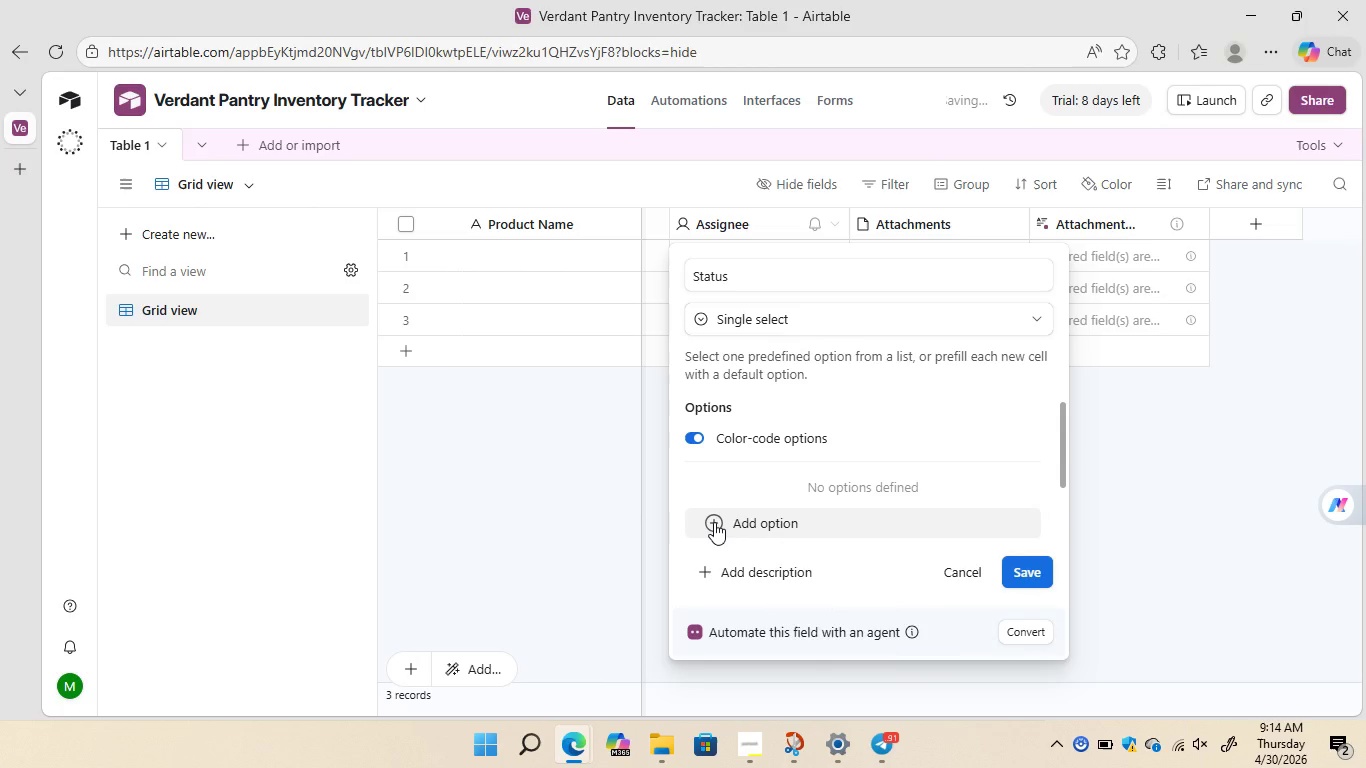 
left_click([714, 522])
 